 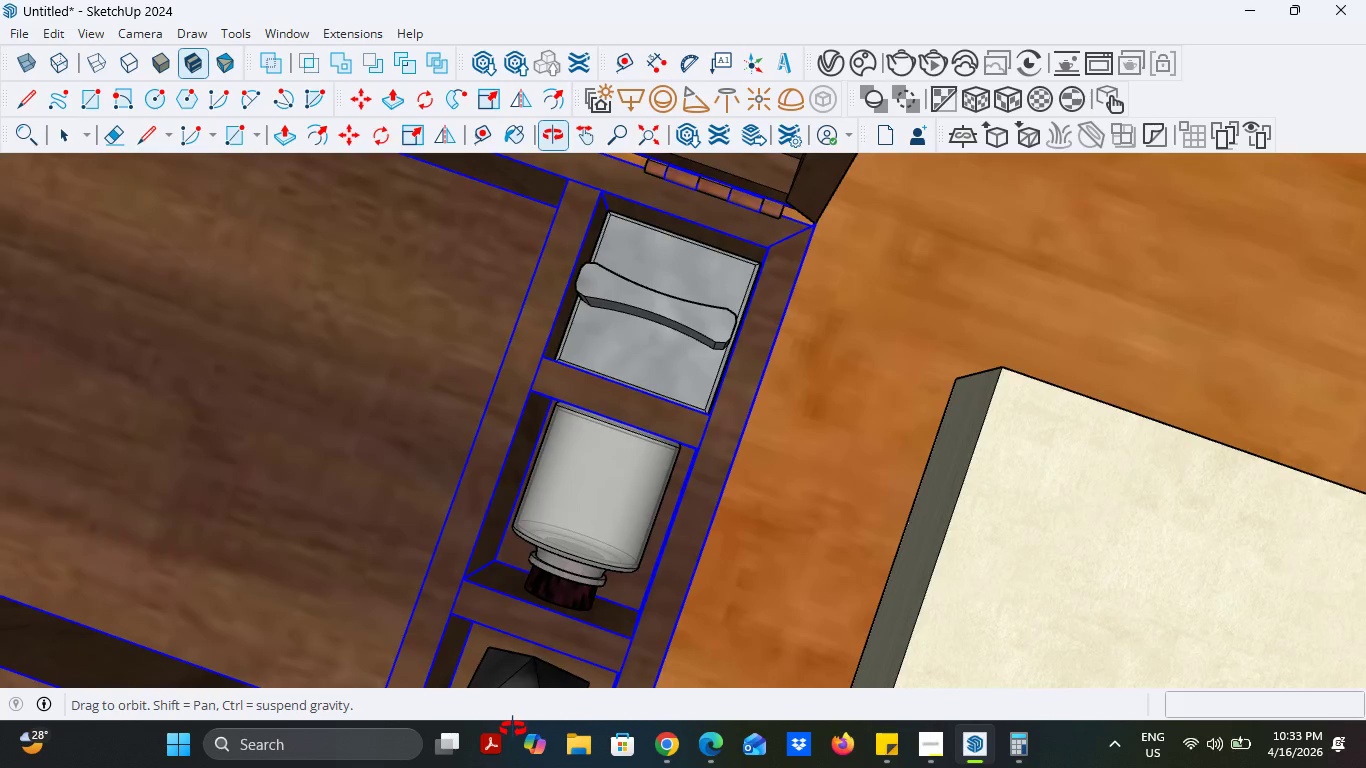 
scroll: coordinate [606, 641], scroll_direction: down, amount: 4.0
 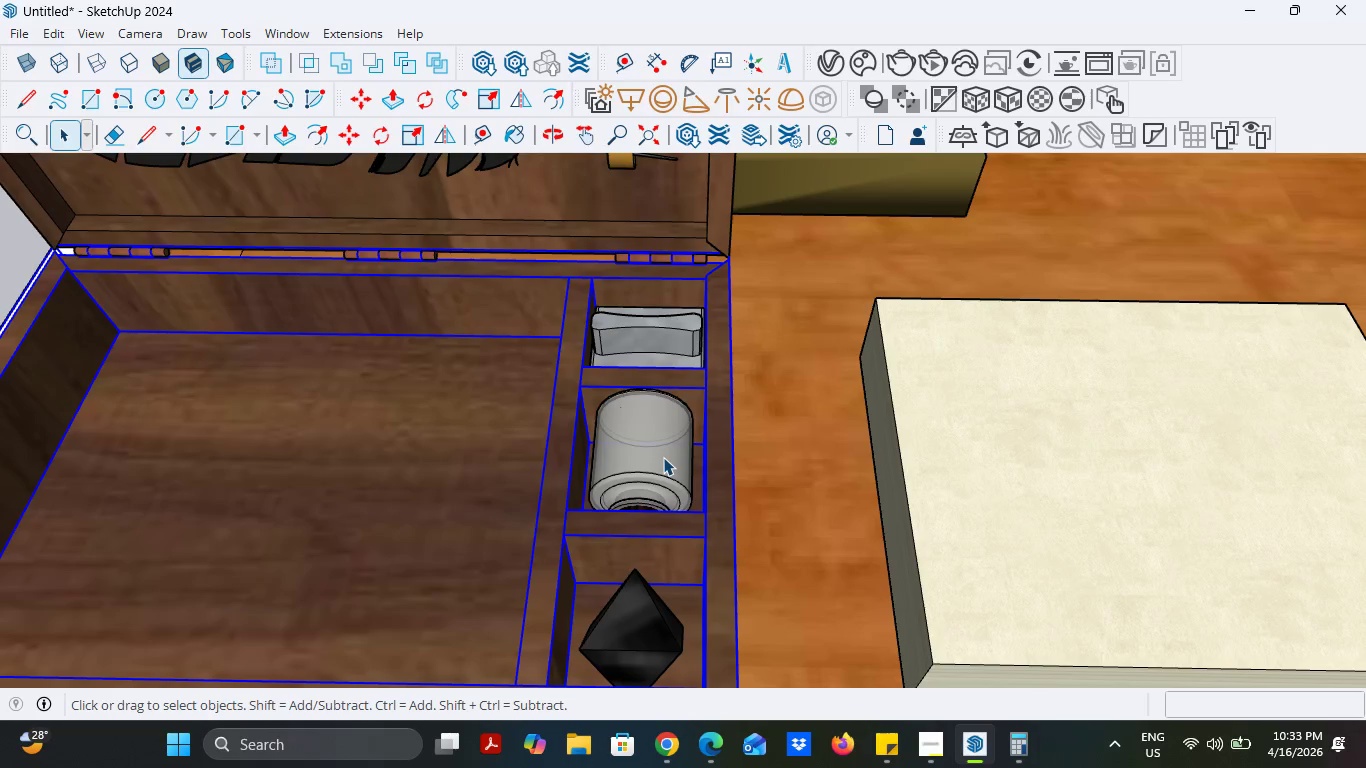 
right_click([663, 457])
 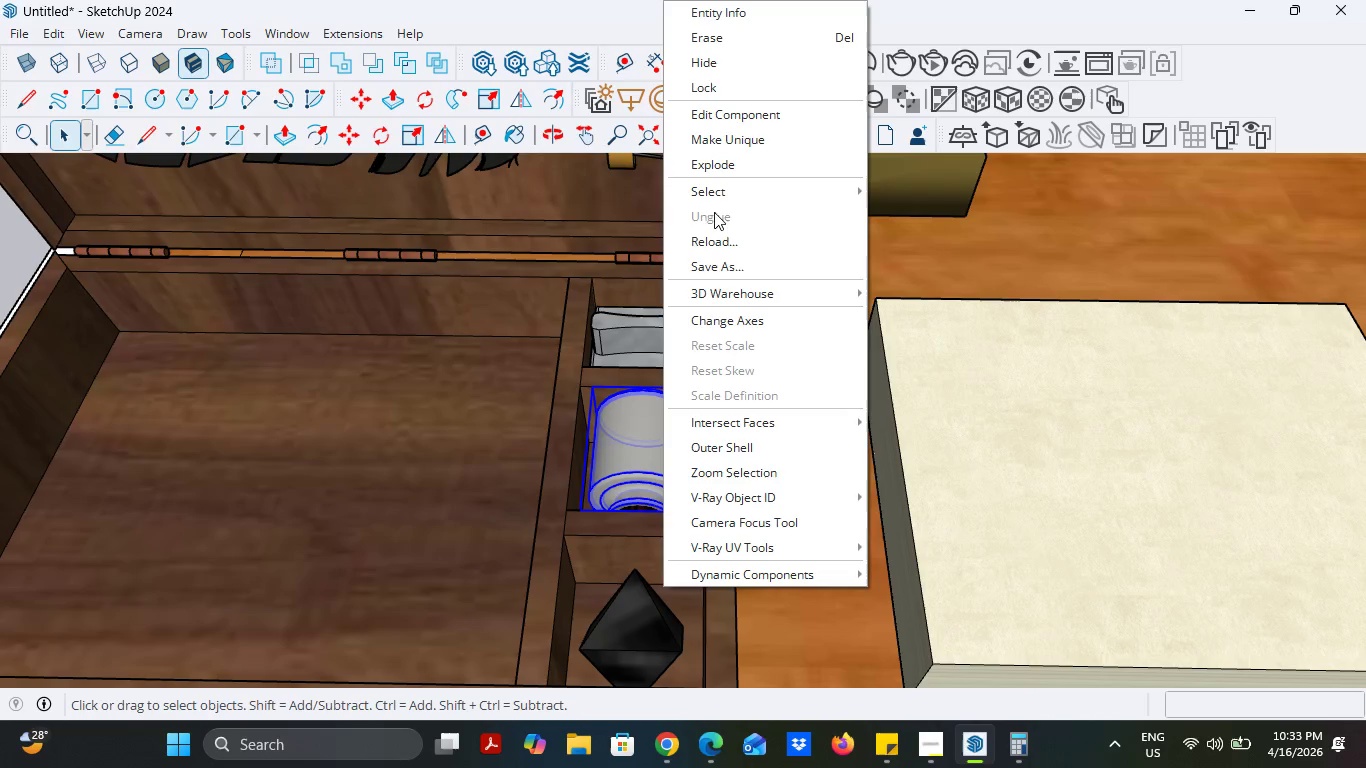 
wait(5.23)
 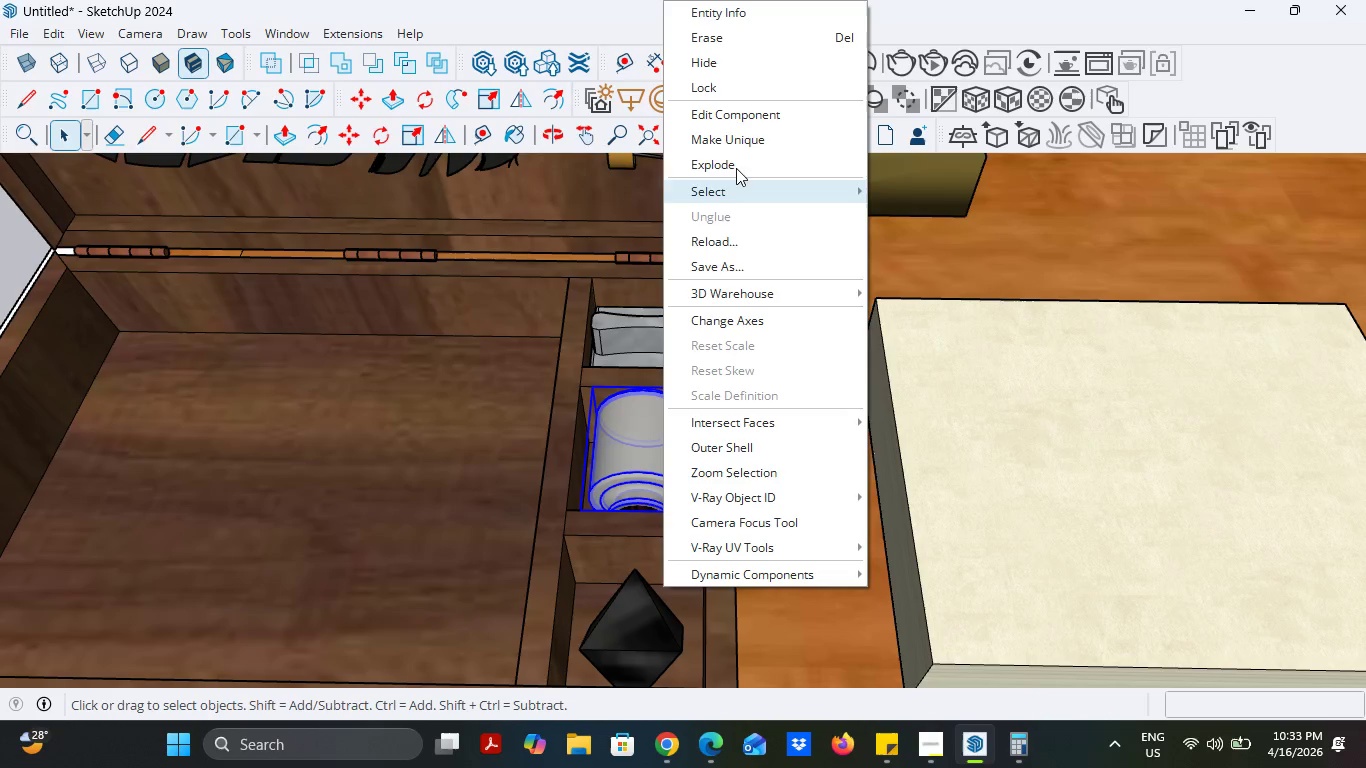 
left_click([525, 0])
 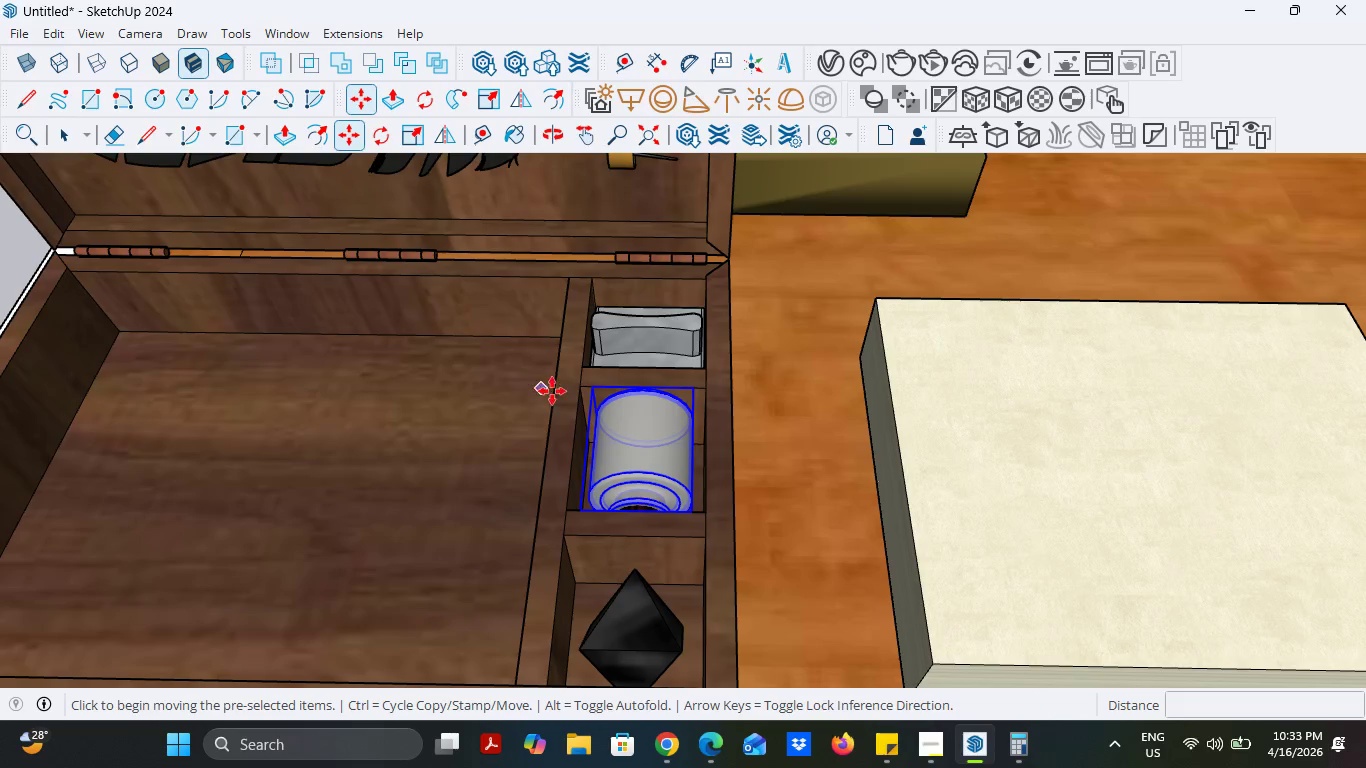 
left_click([624, 431])
 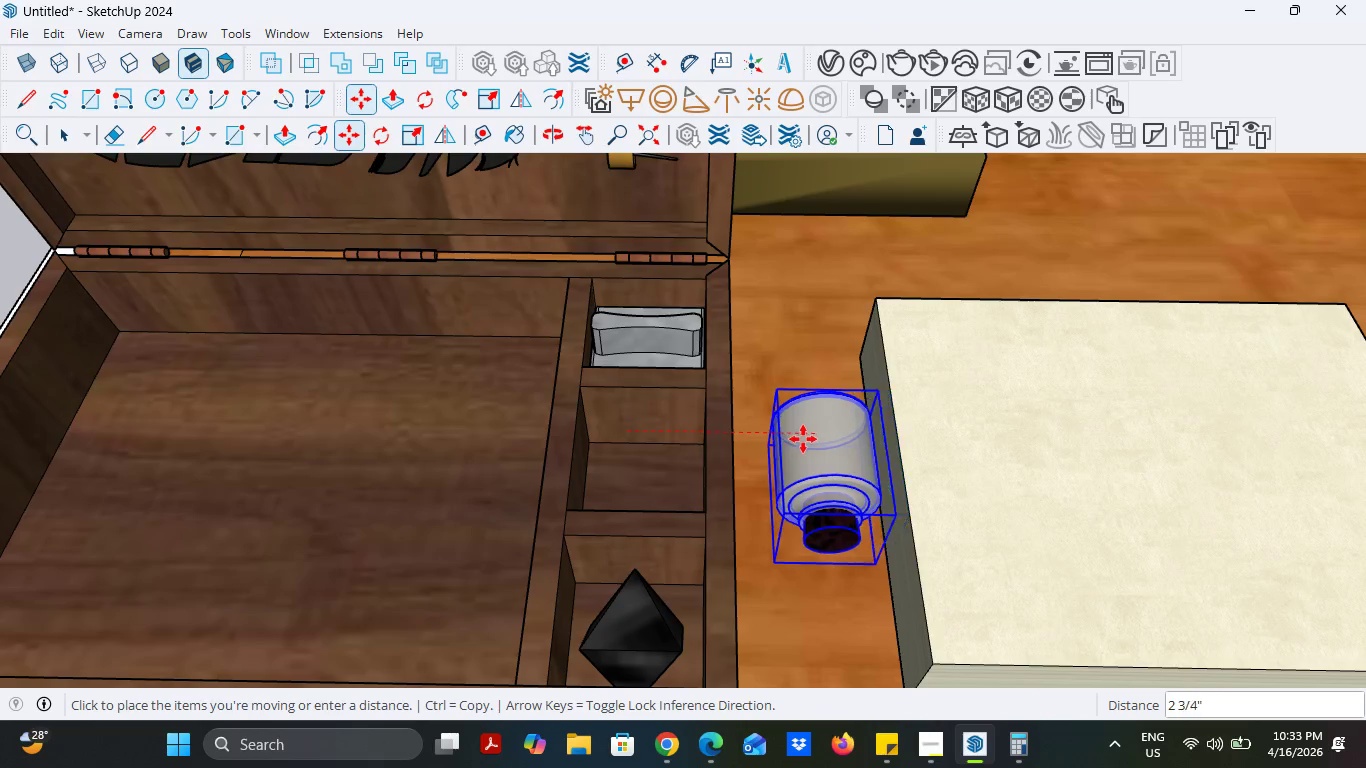 
left_click([807, 439])
 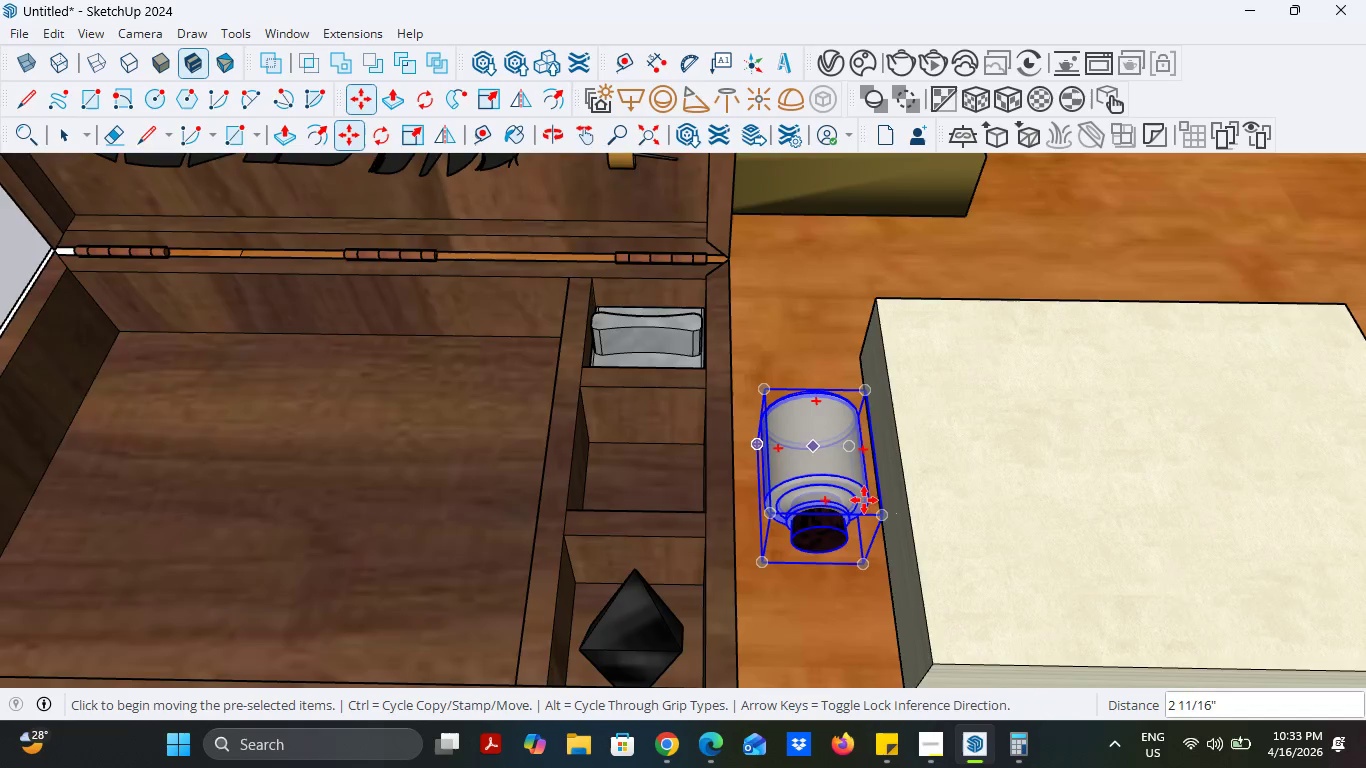 
scroll: coordinate [870, 509], scroll_direction: down, amount: 6.0
 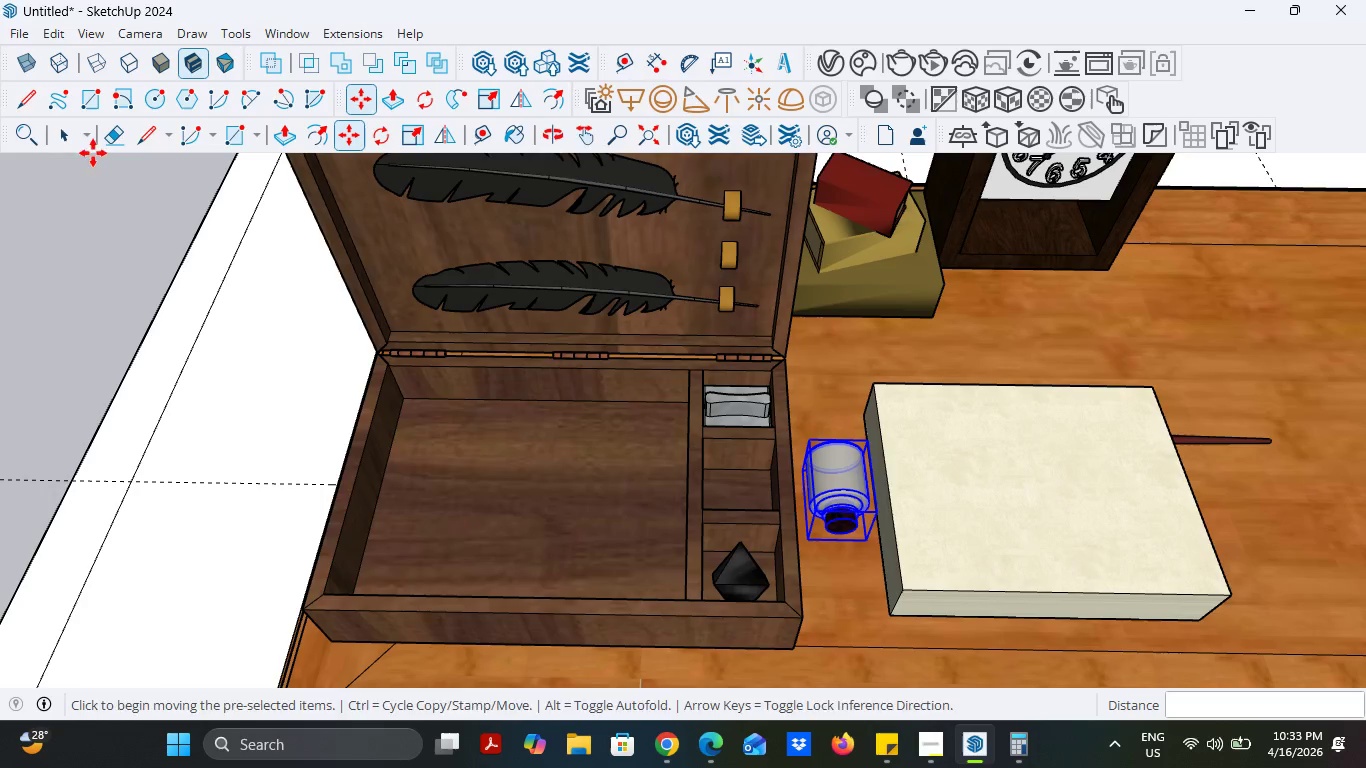 
left_click([64, 136])
 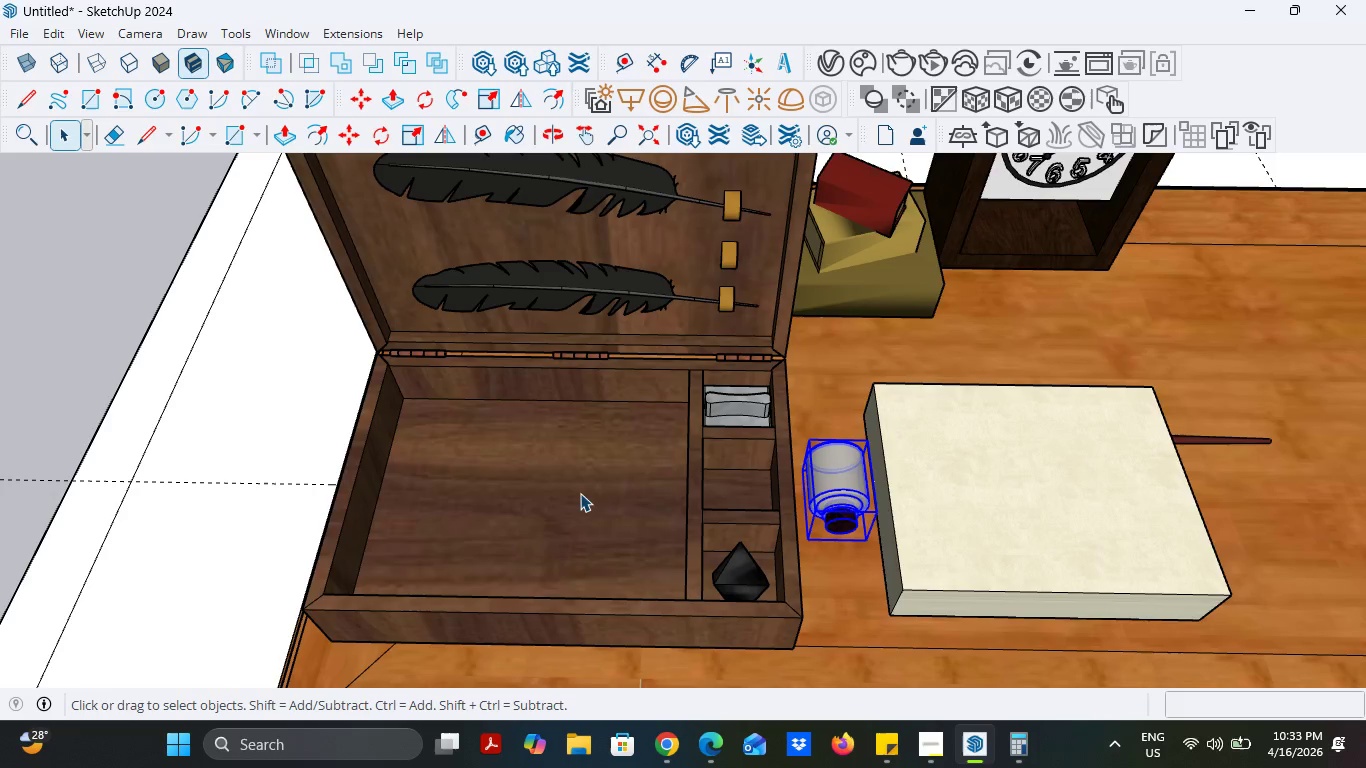 
scroll: coordinate [583, 511], scroll_direction: down, amount: 1.0
 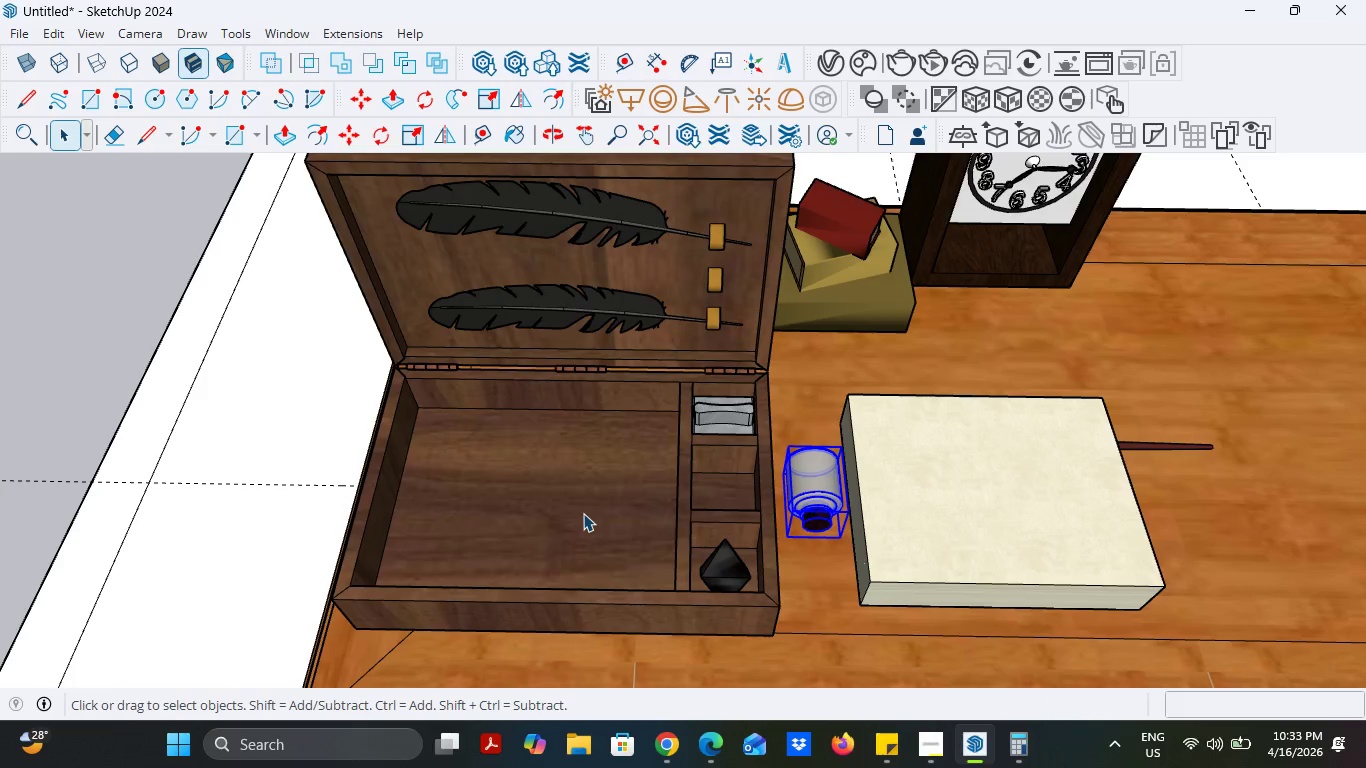 
left_click([583, 513])
 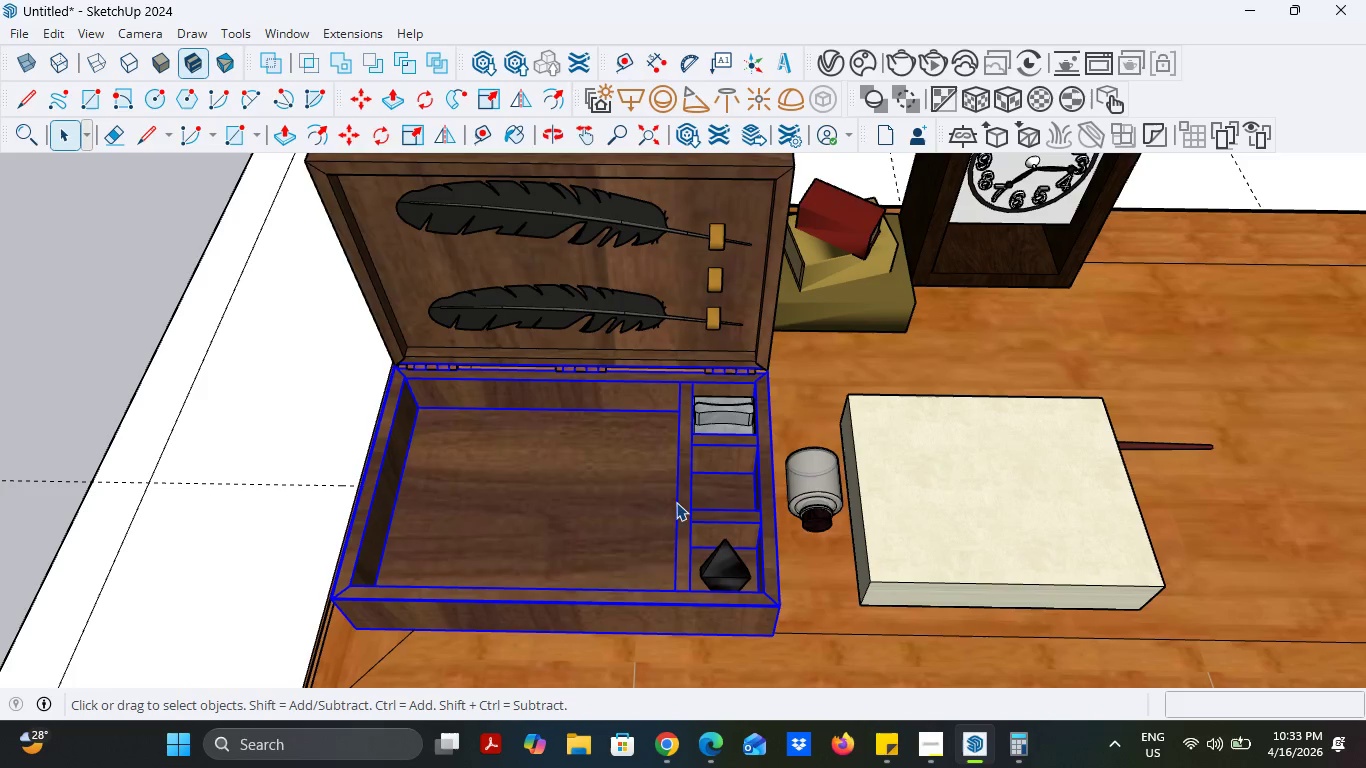 
key(Delete)
 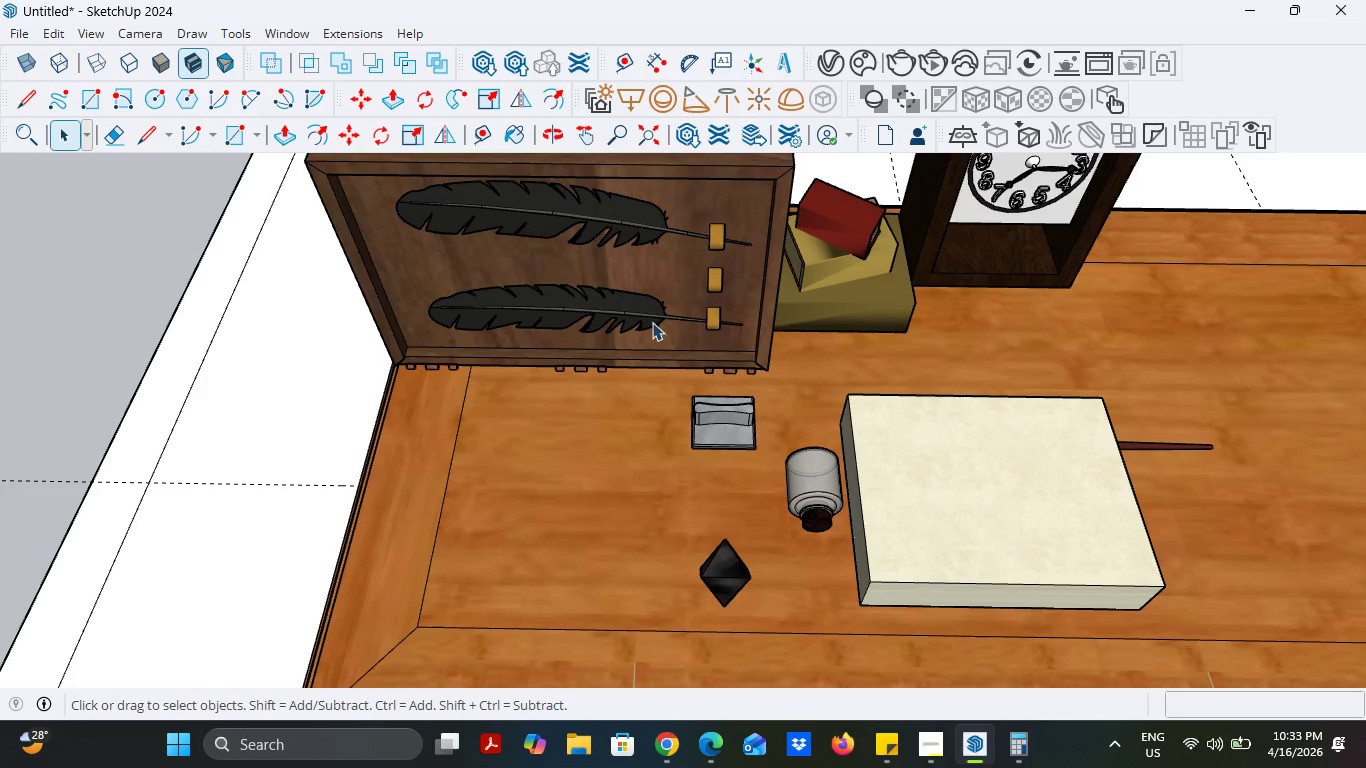 
left_click([651, 321])
 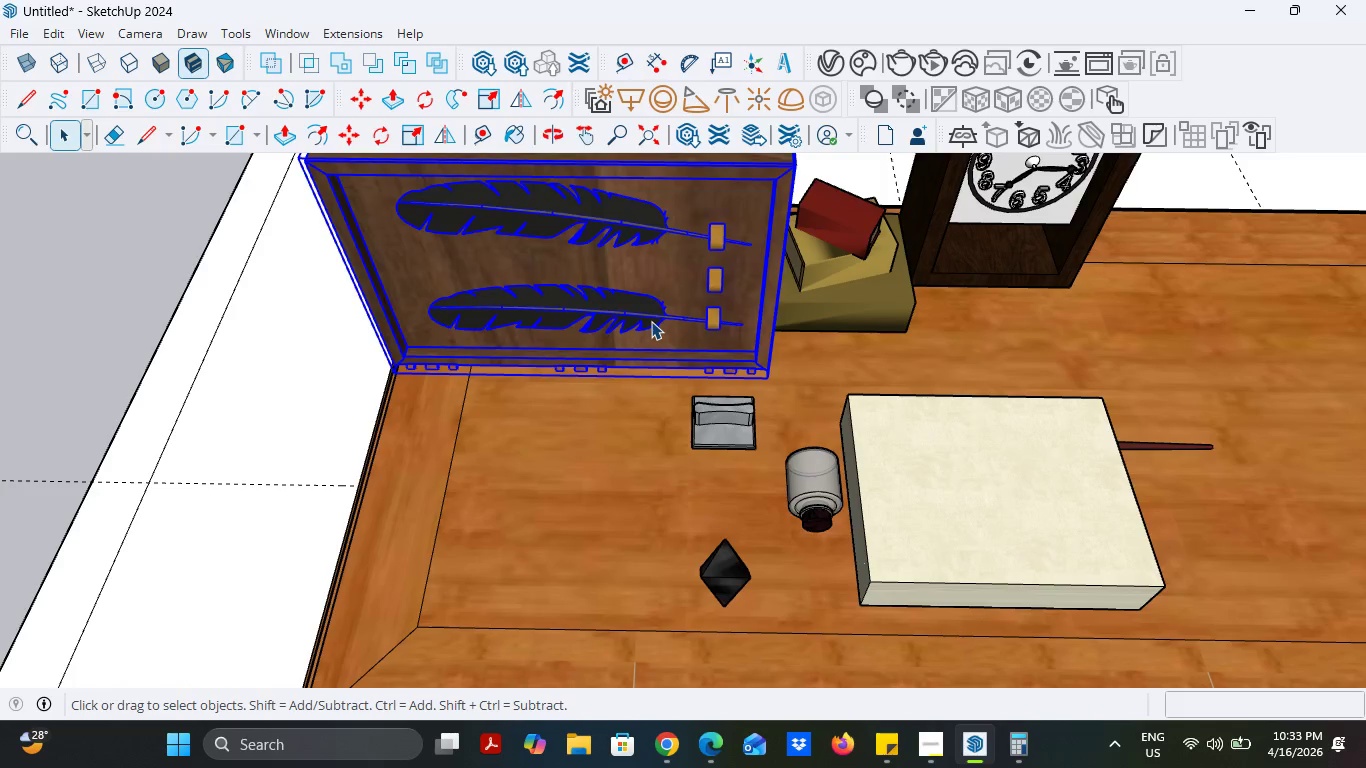 
key(Delete)
 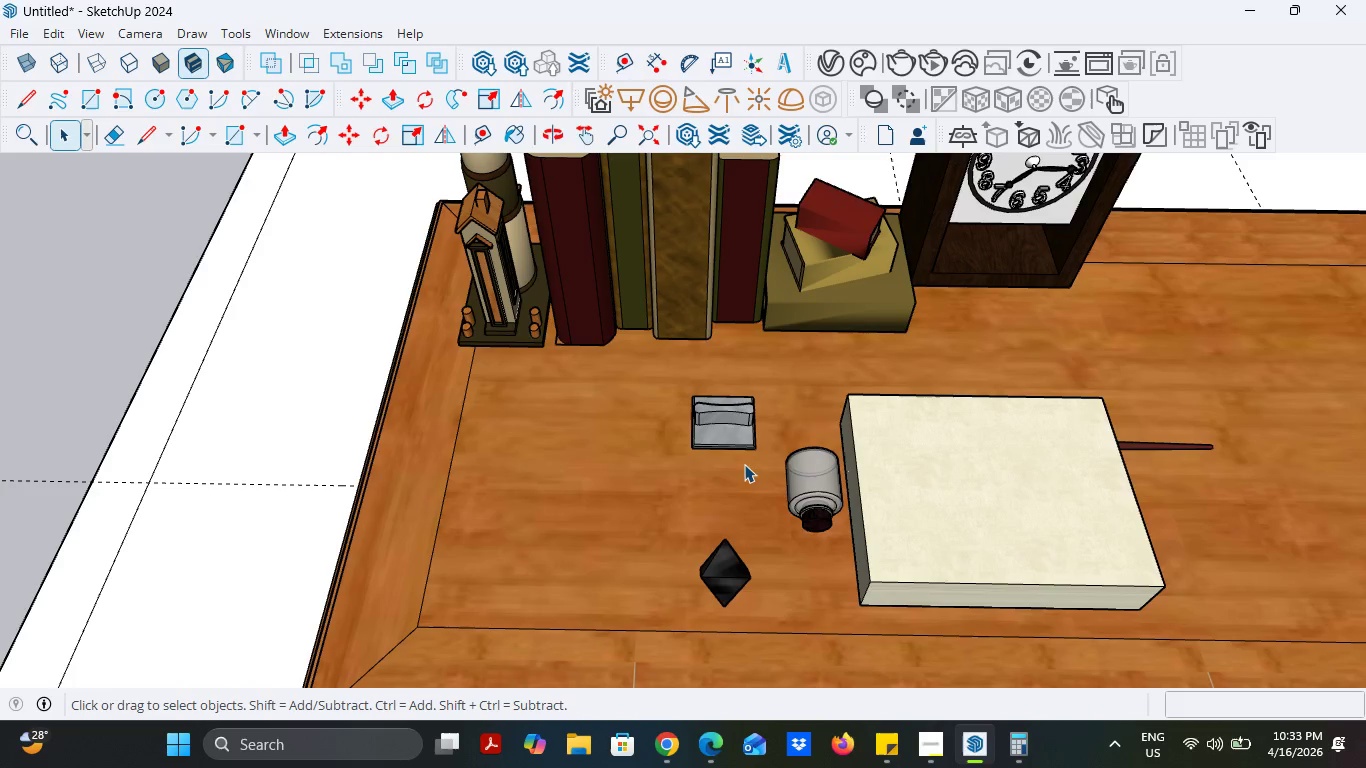 
left_click([730, 428])
 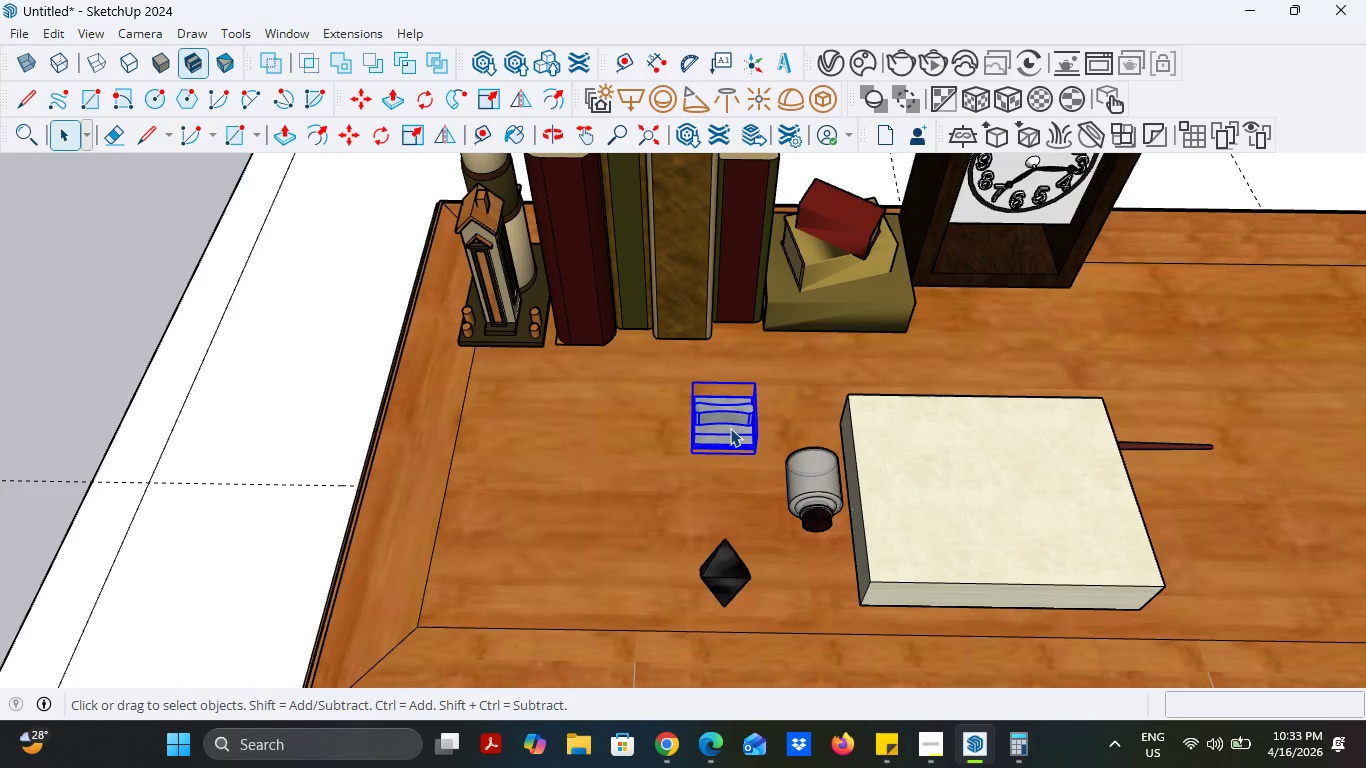 
key(Delete)
 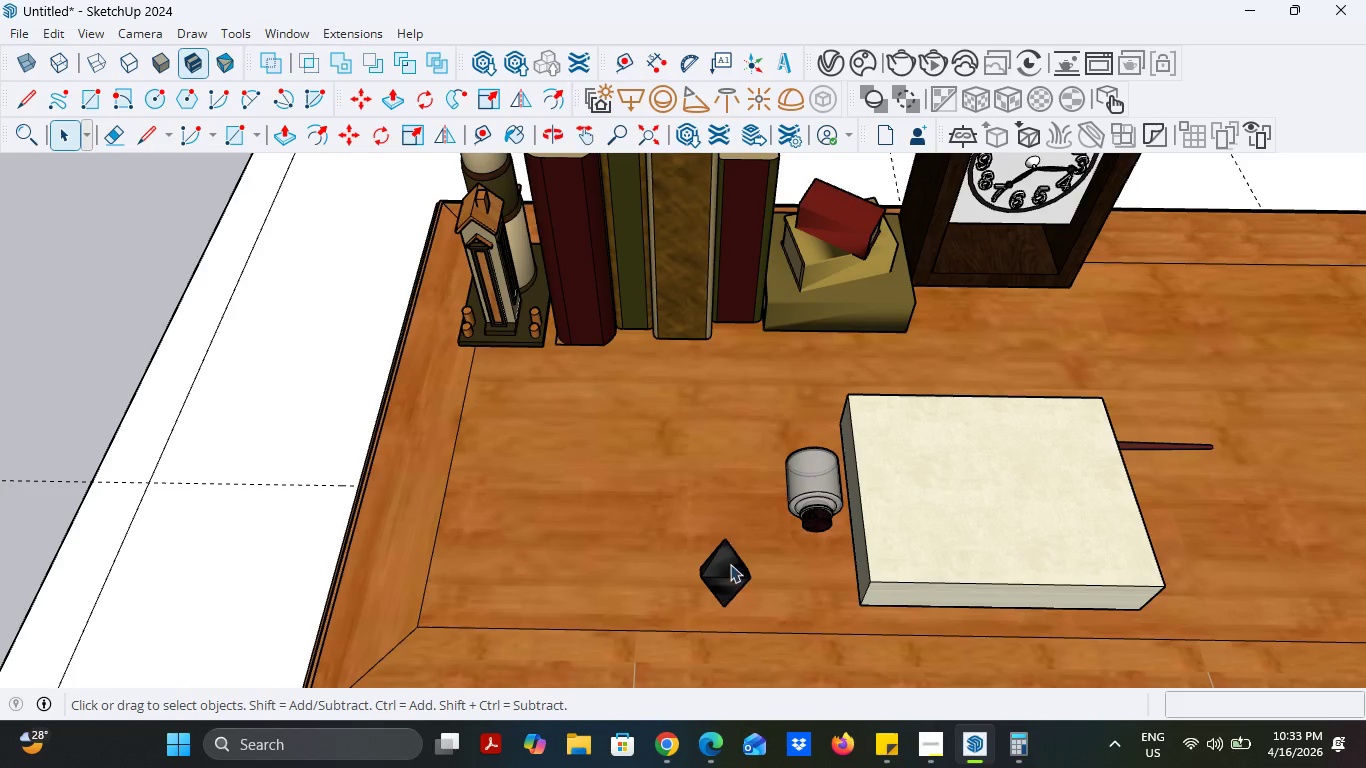 
left_click([730, 583])
 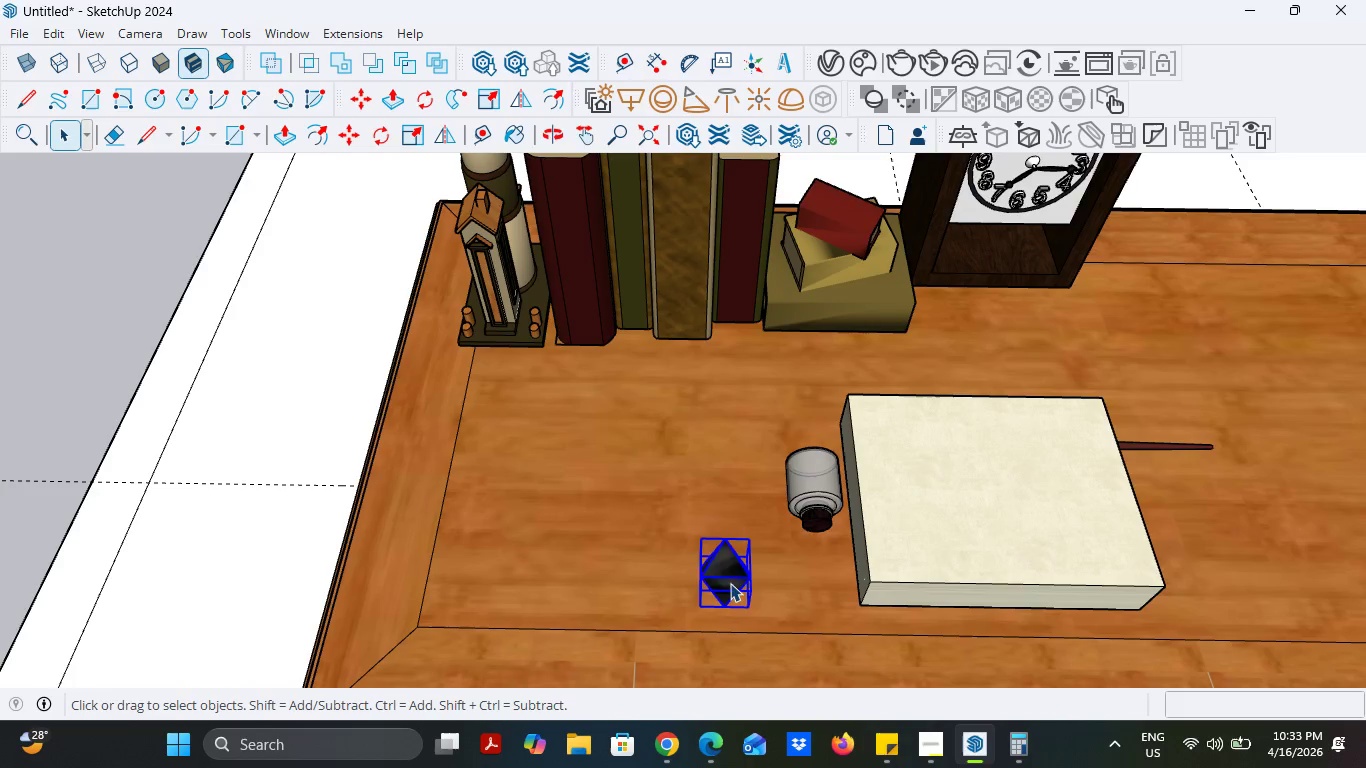 
key(Delete)
 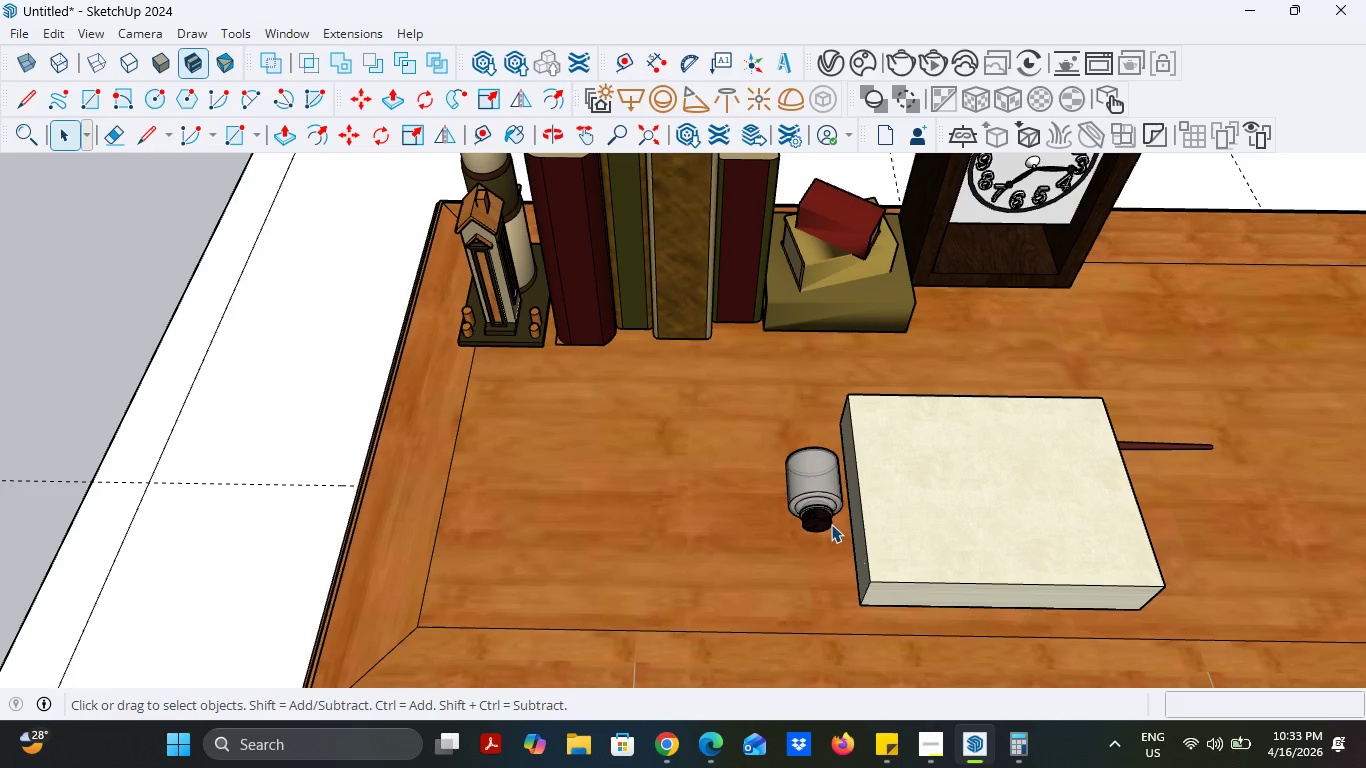 
scroll: coordinate [831, 498], scroll_direction: up, amount: 10.0
 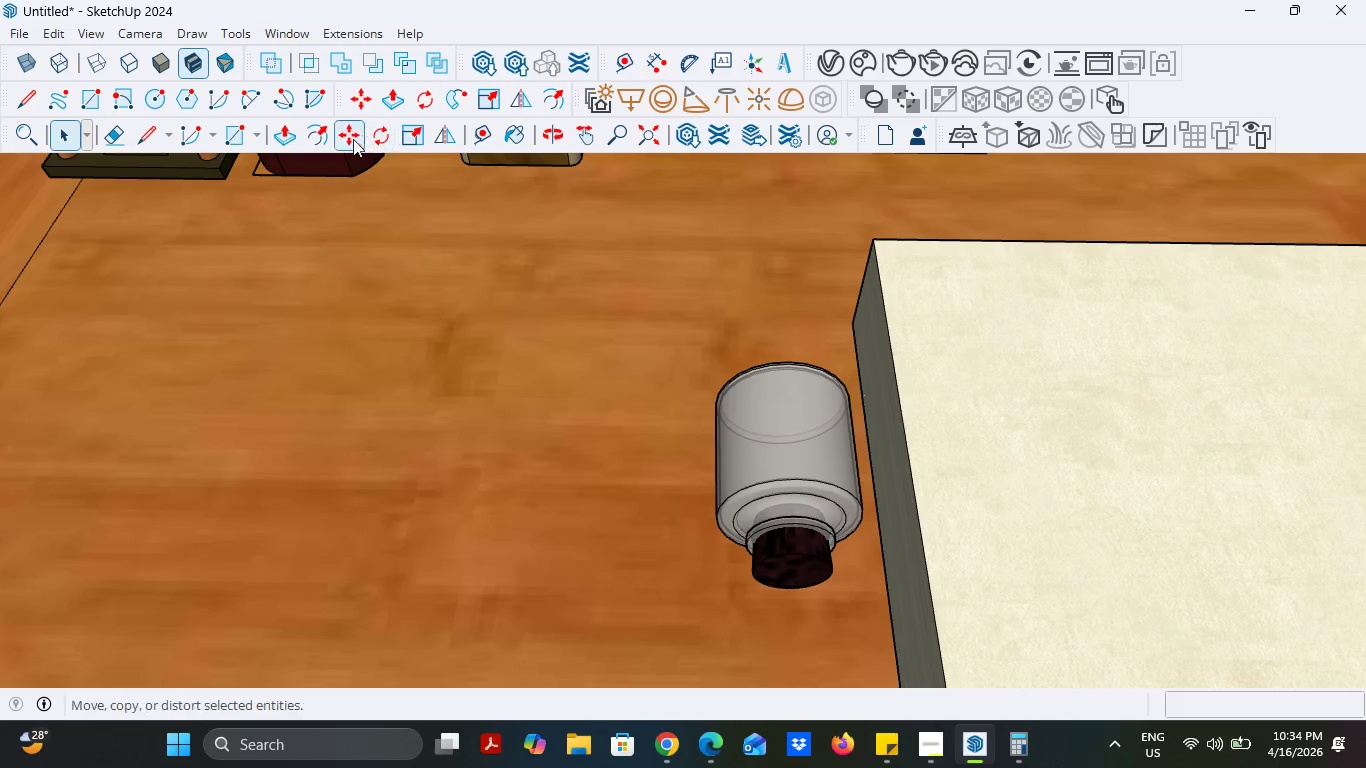 
left_click([758, 465])
 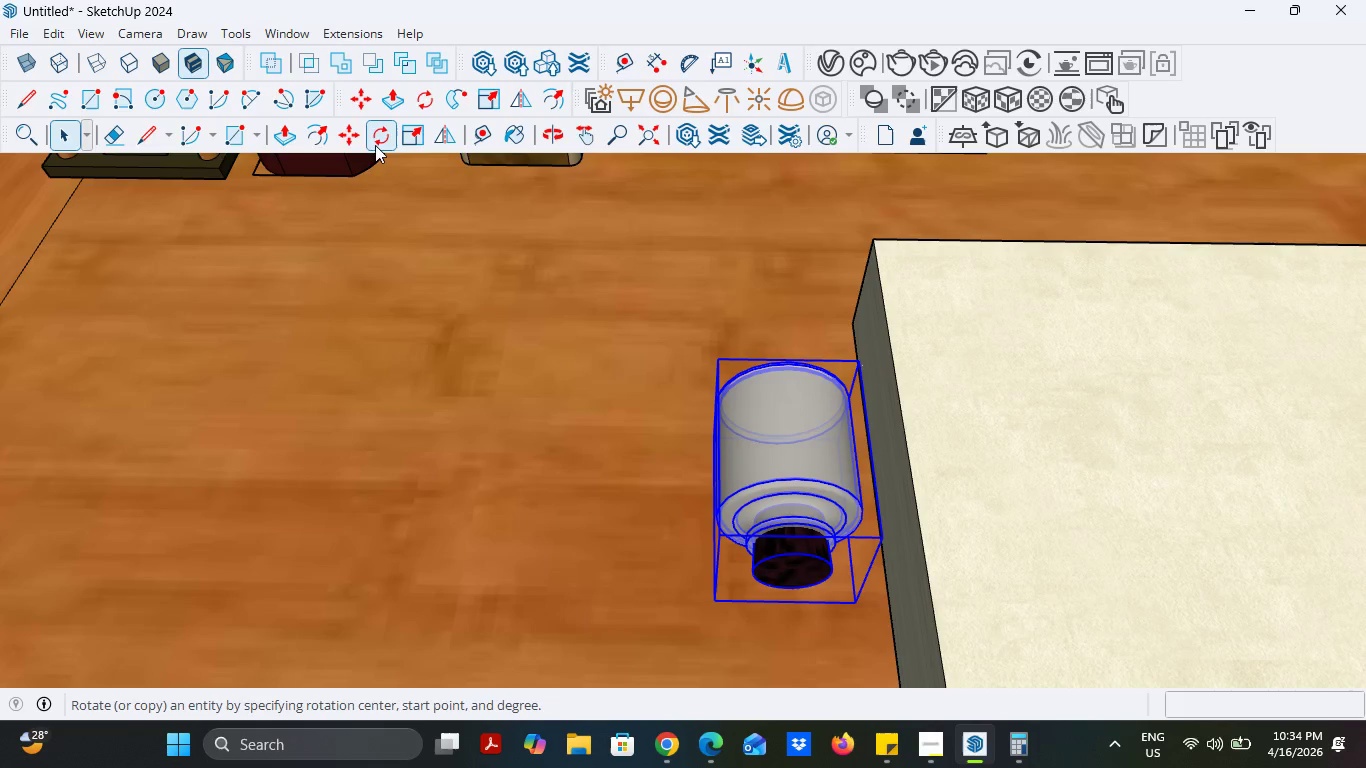 
left_click([374, 131])
 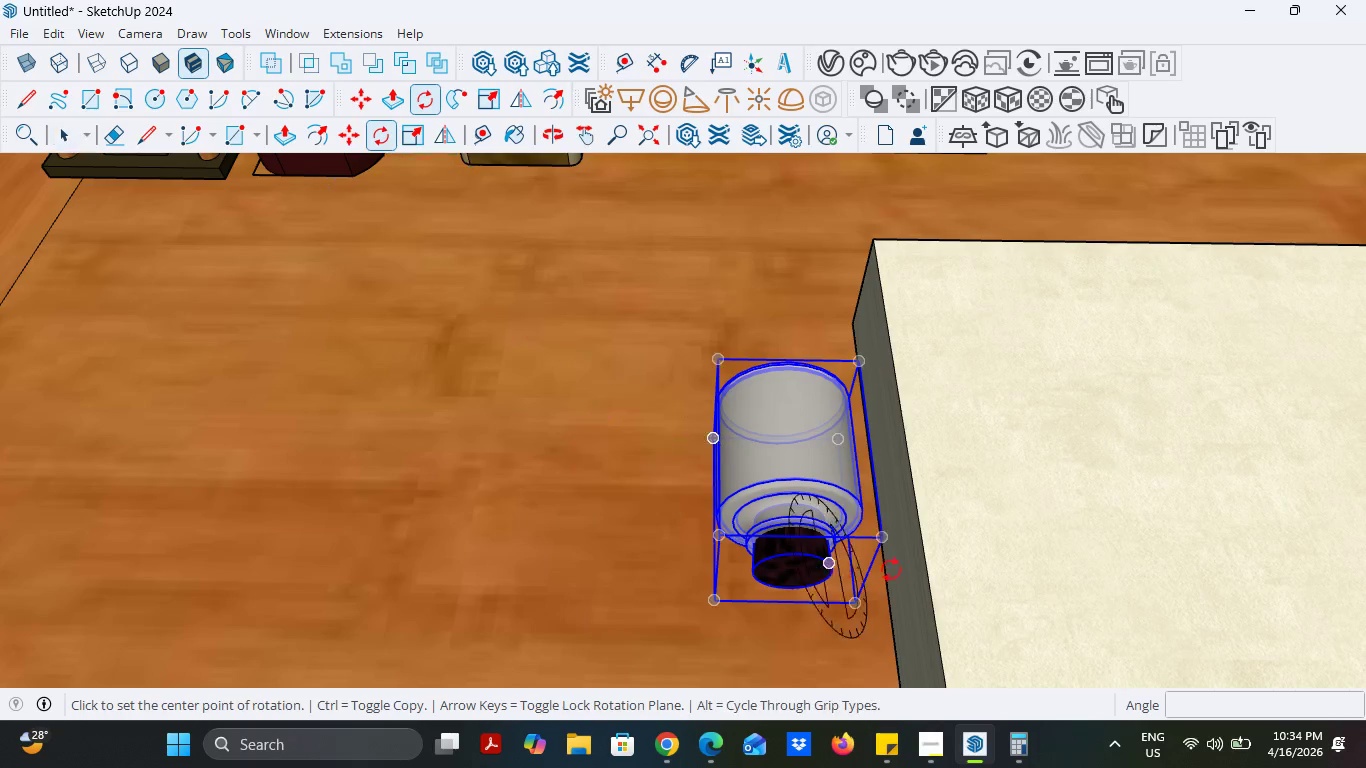 
scroll: coordinate [893, 565], scroll_direction: down, amount: 5.0
 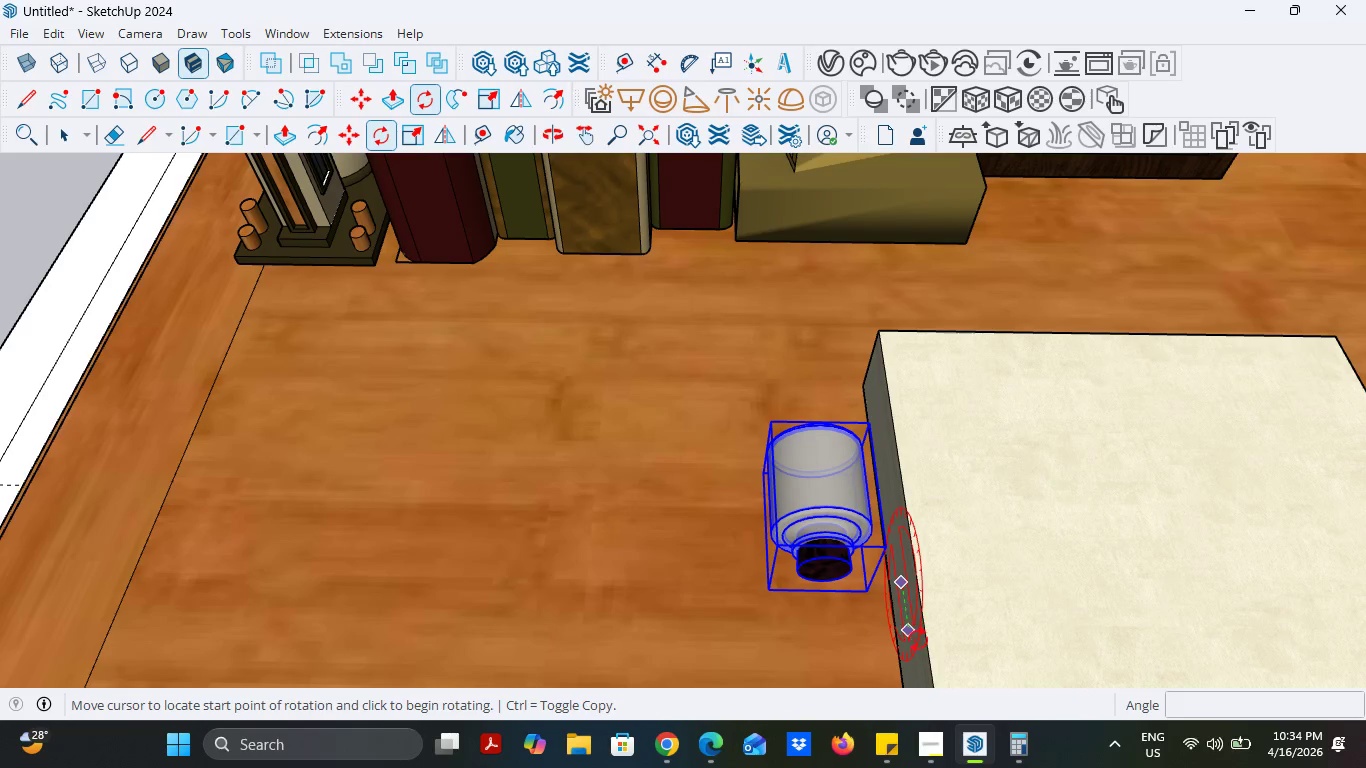 
left_click([918, 650])
 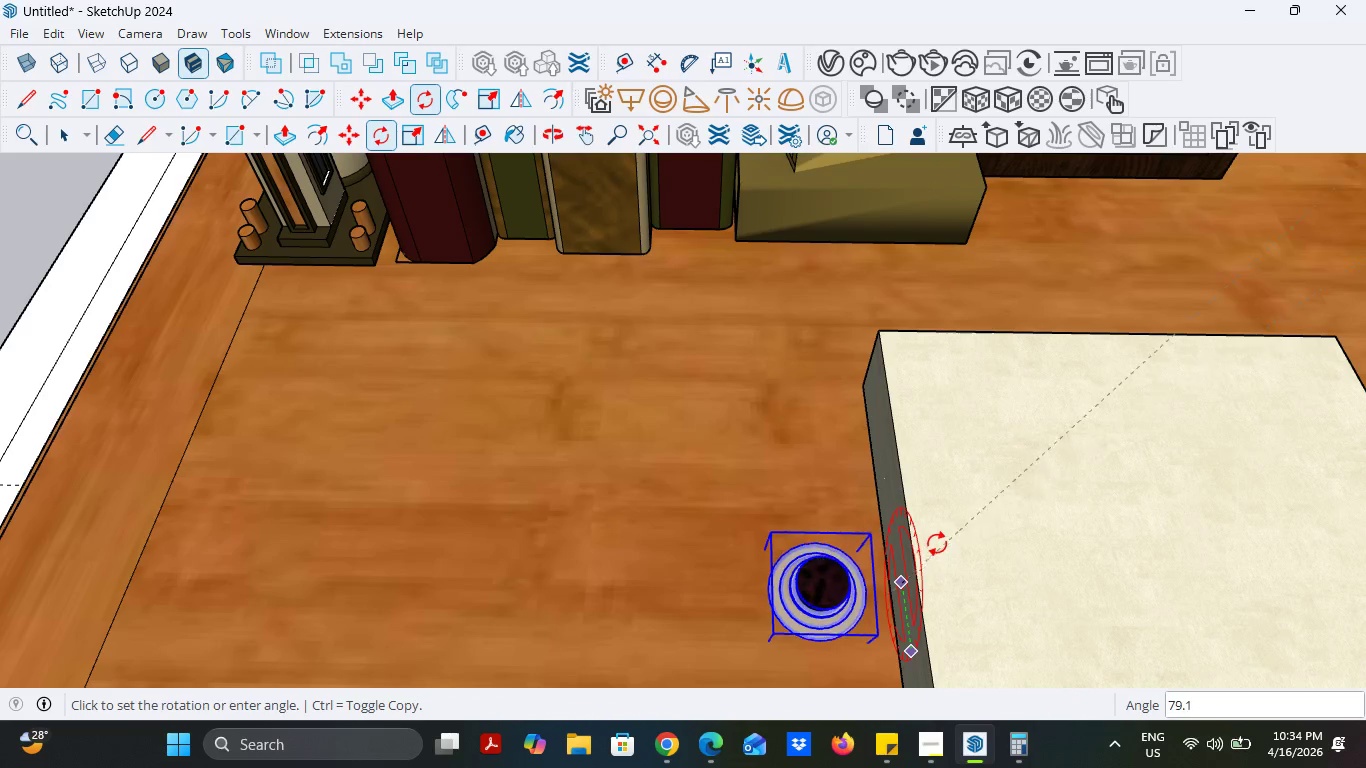 
left_click([934, 529])
 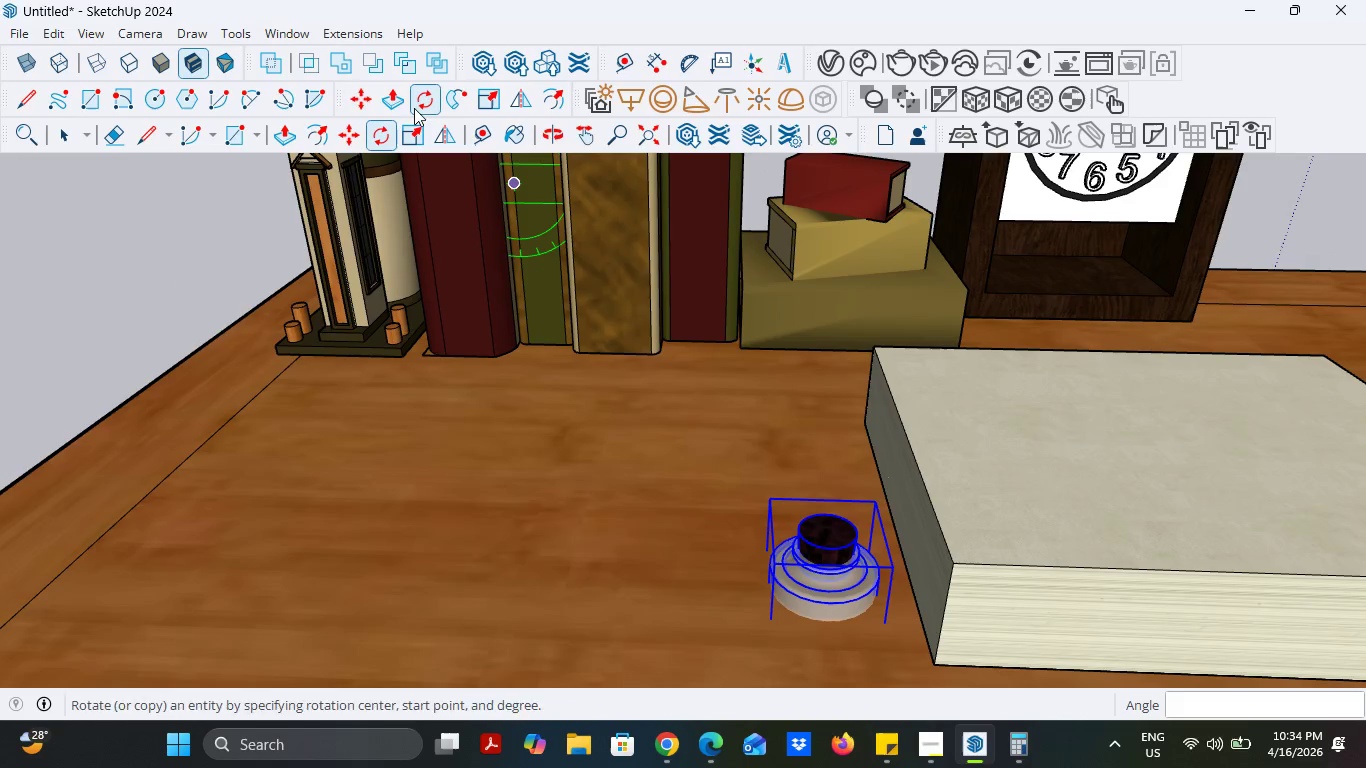 
left_click([343, 145])
 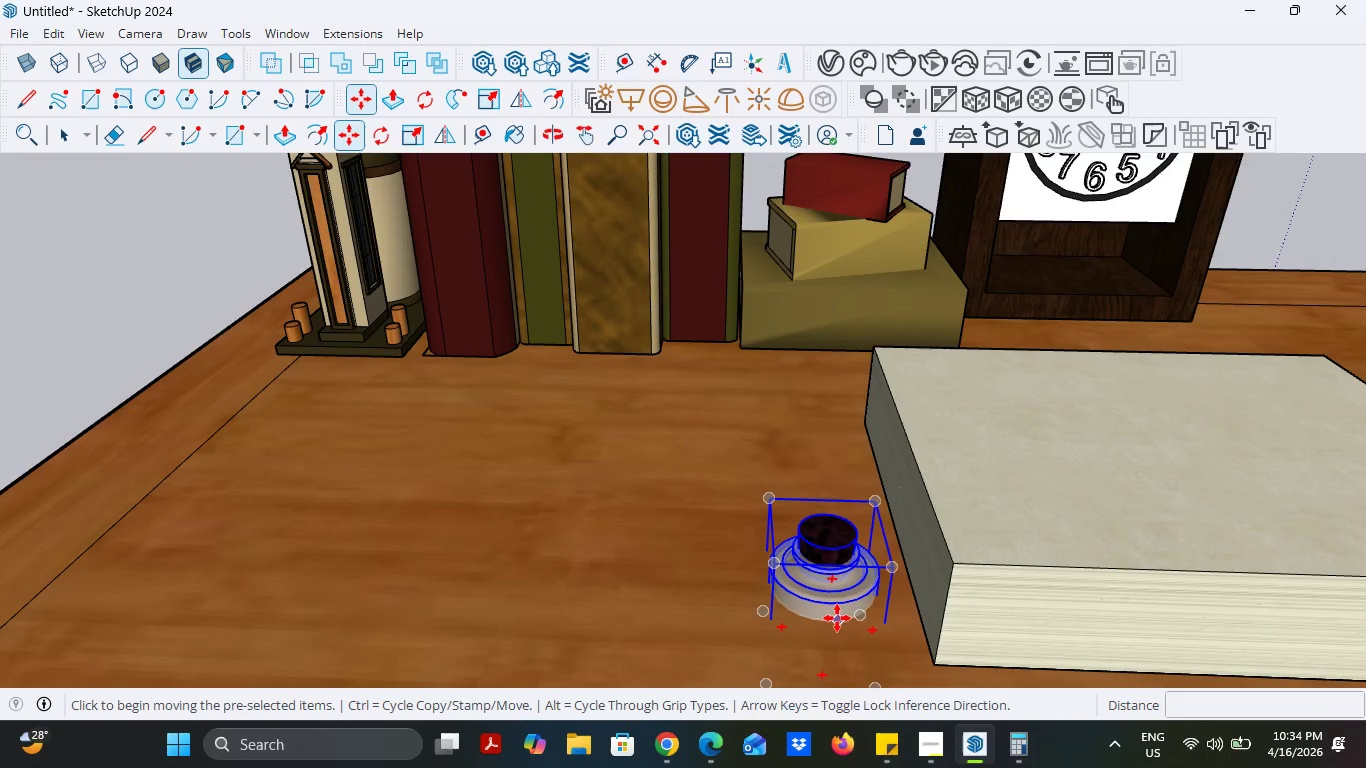 
left_click([837, 616])
 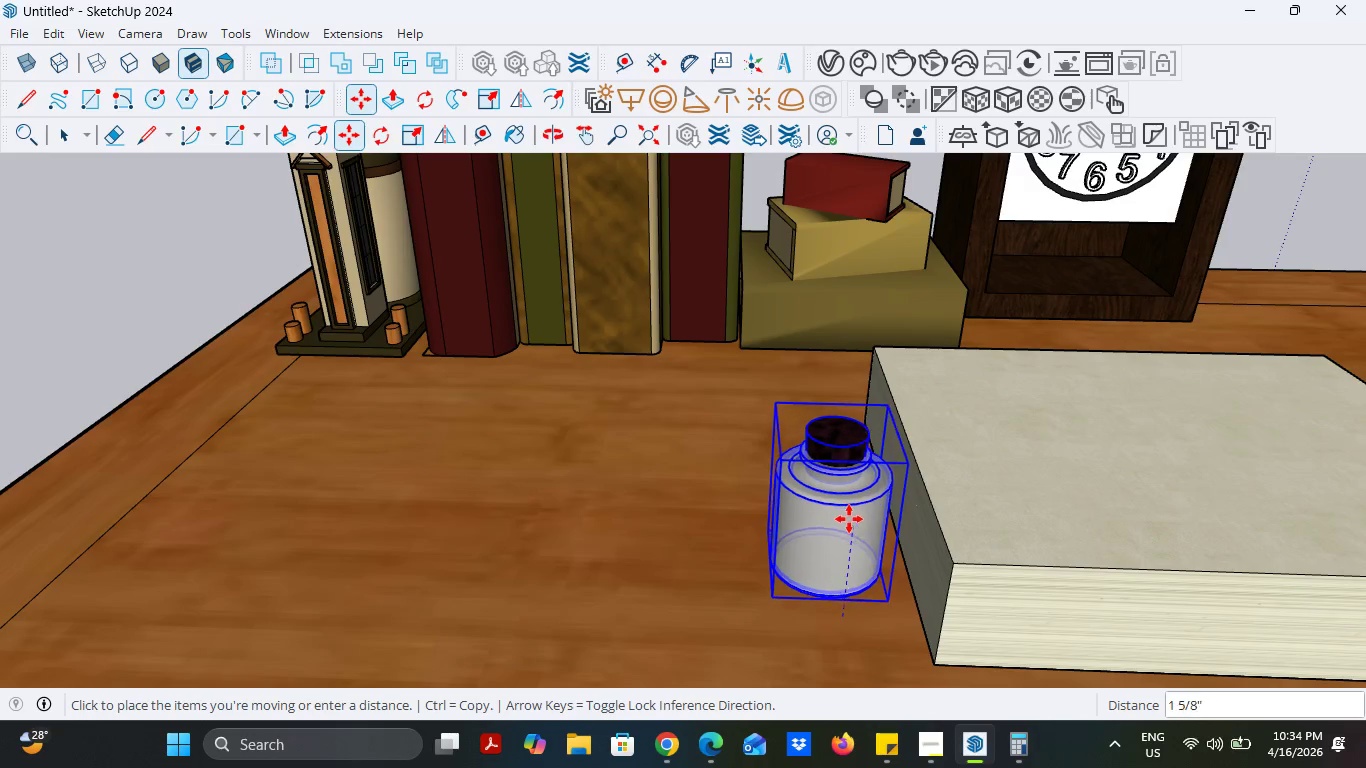 
left_click([853, 512])
 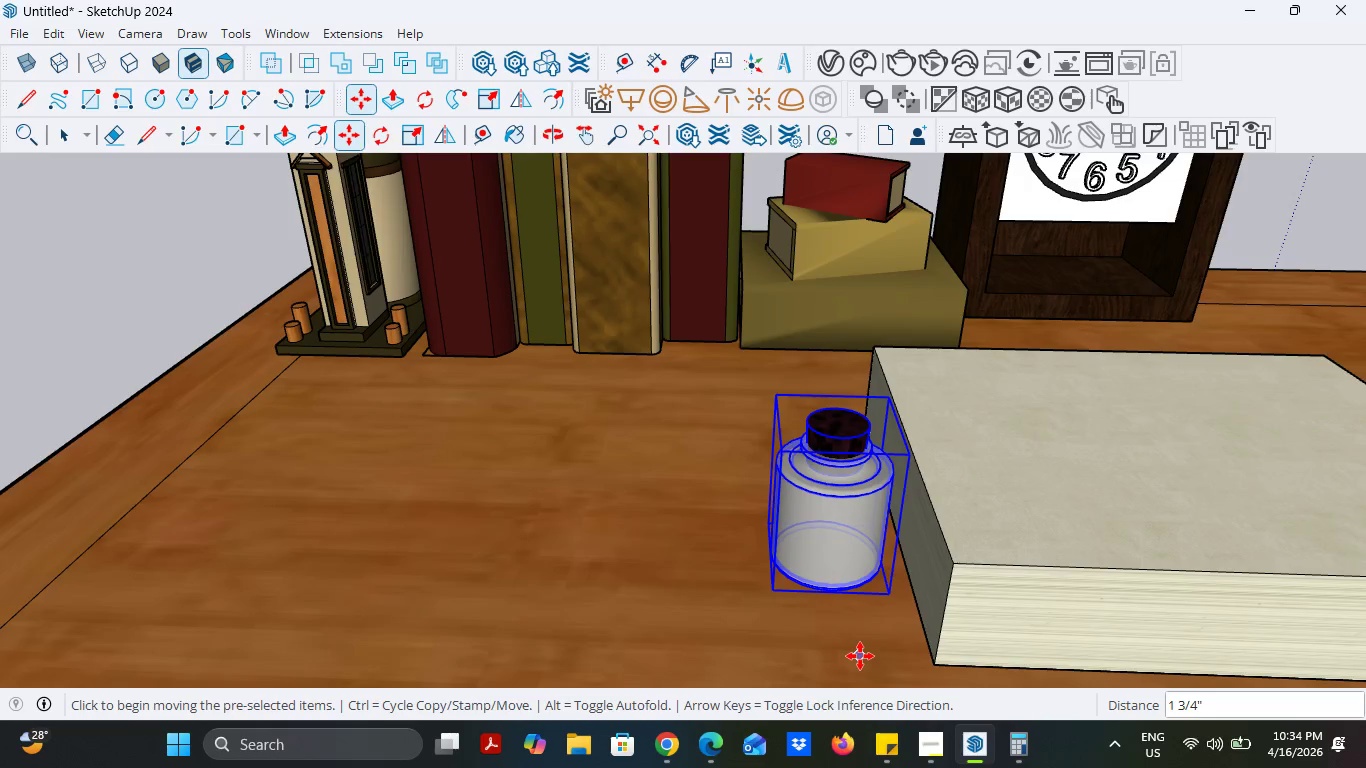 
scroll: coordinate [798, 530], scroll_direction: up, amount: 15.0
 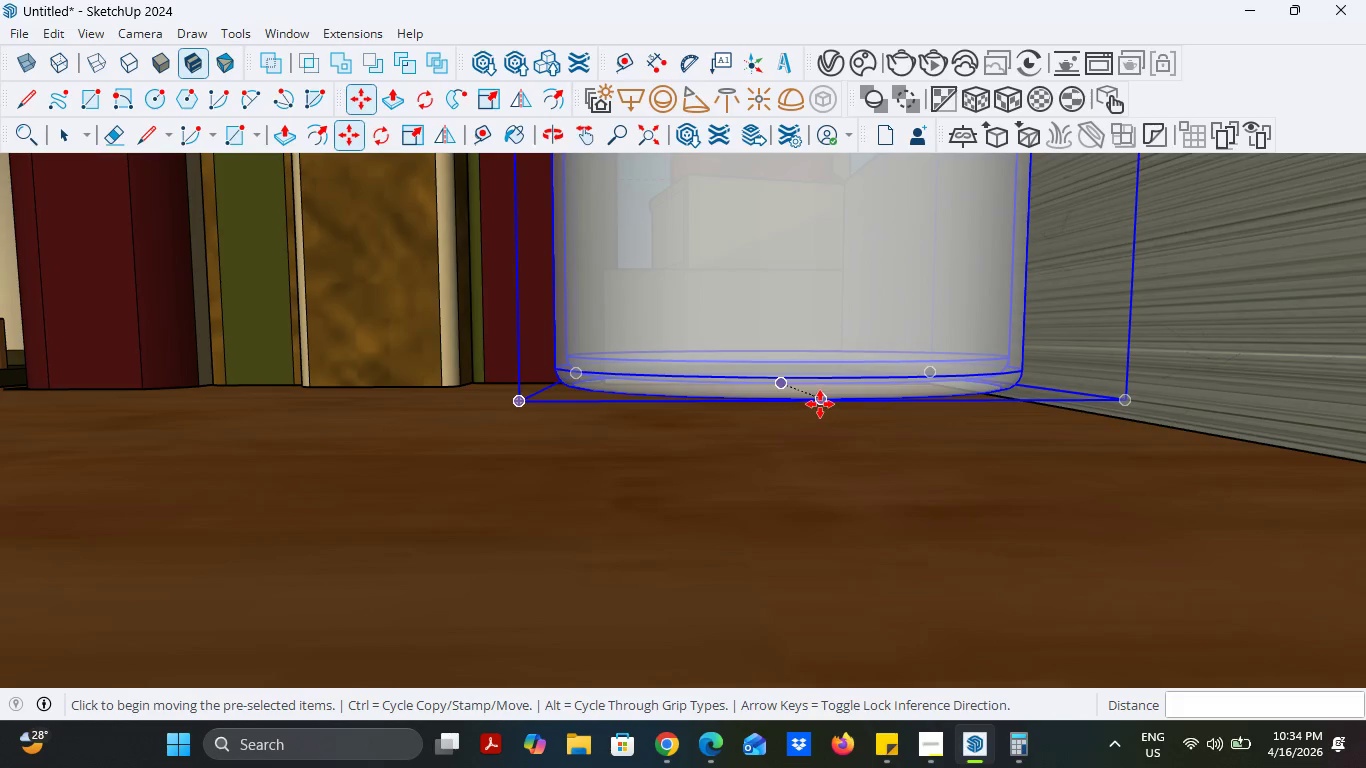 
left_click([820, 404])
 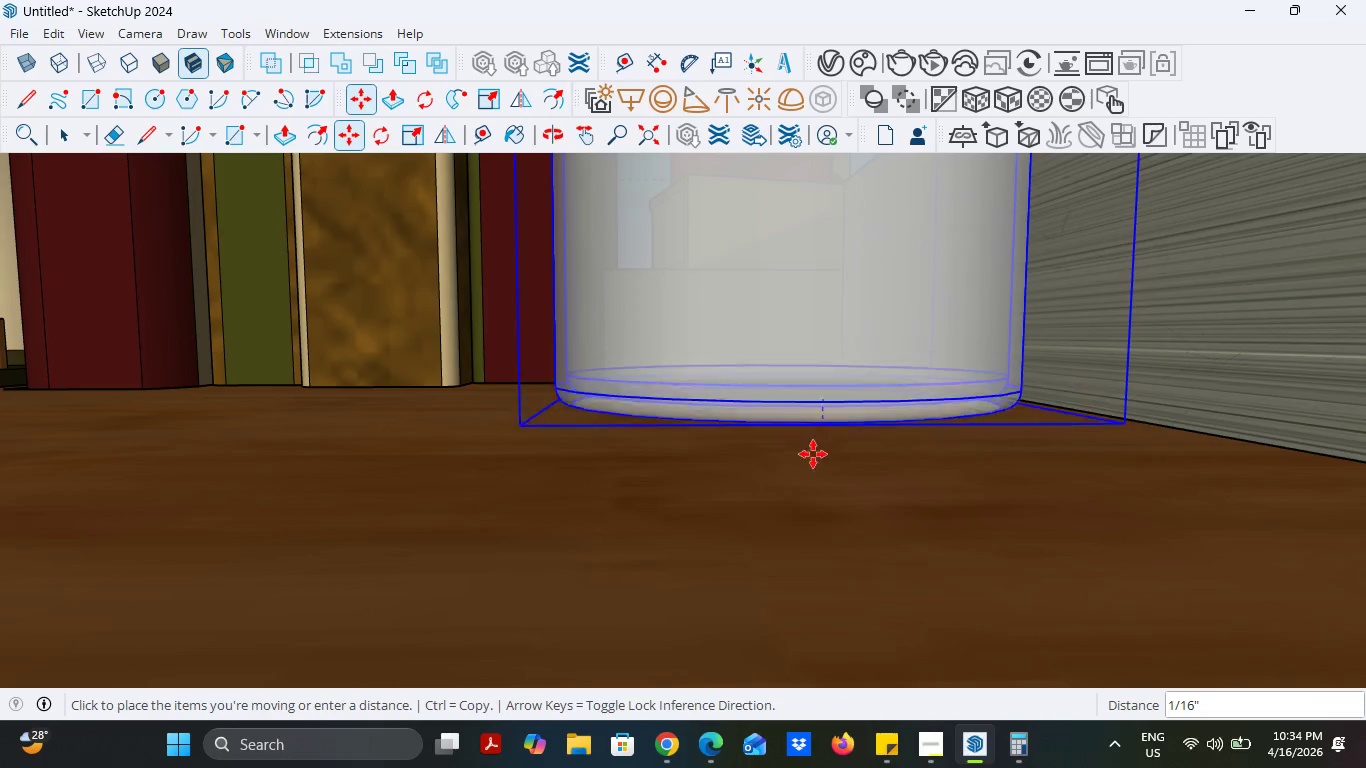 
mouse_move([821, 514])
 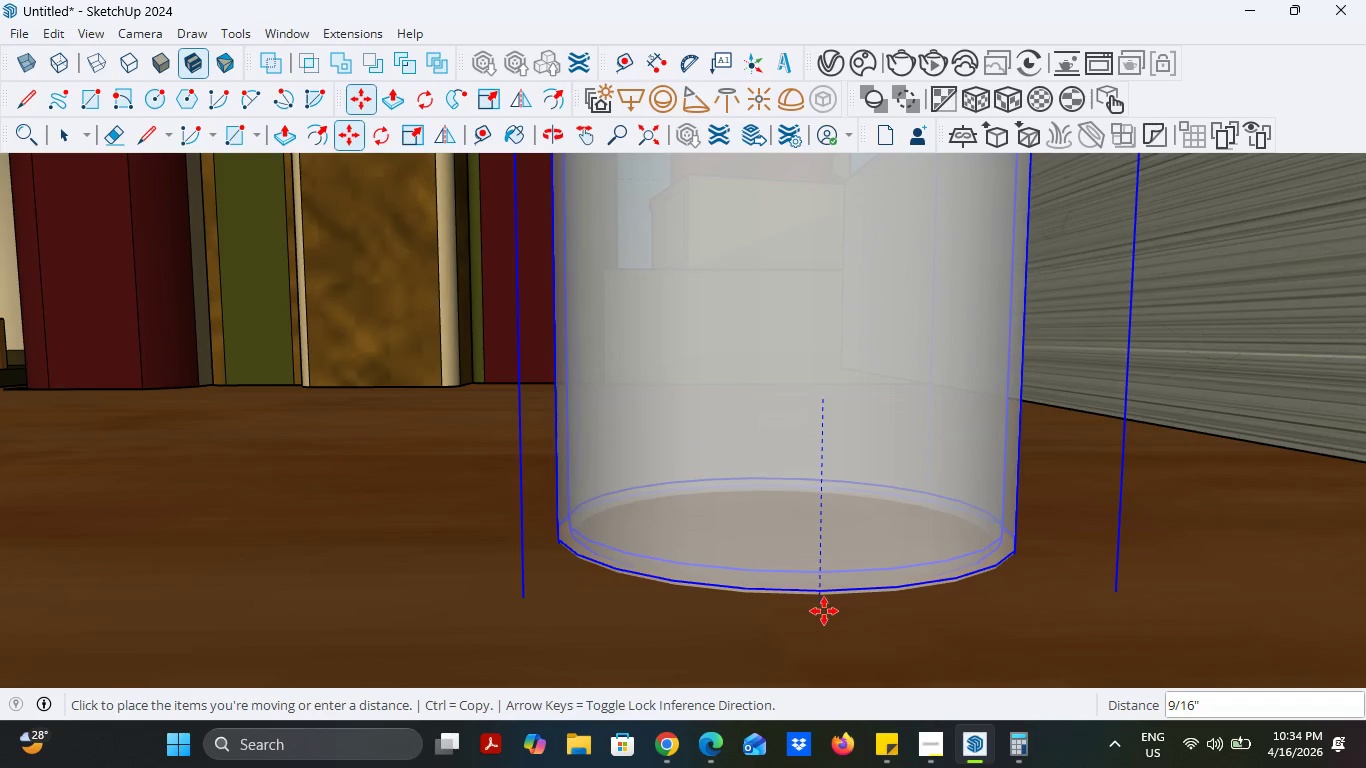 
wait(6.13)
 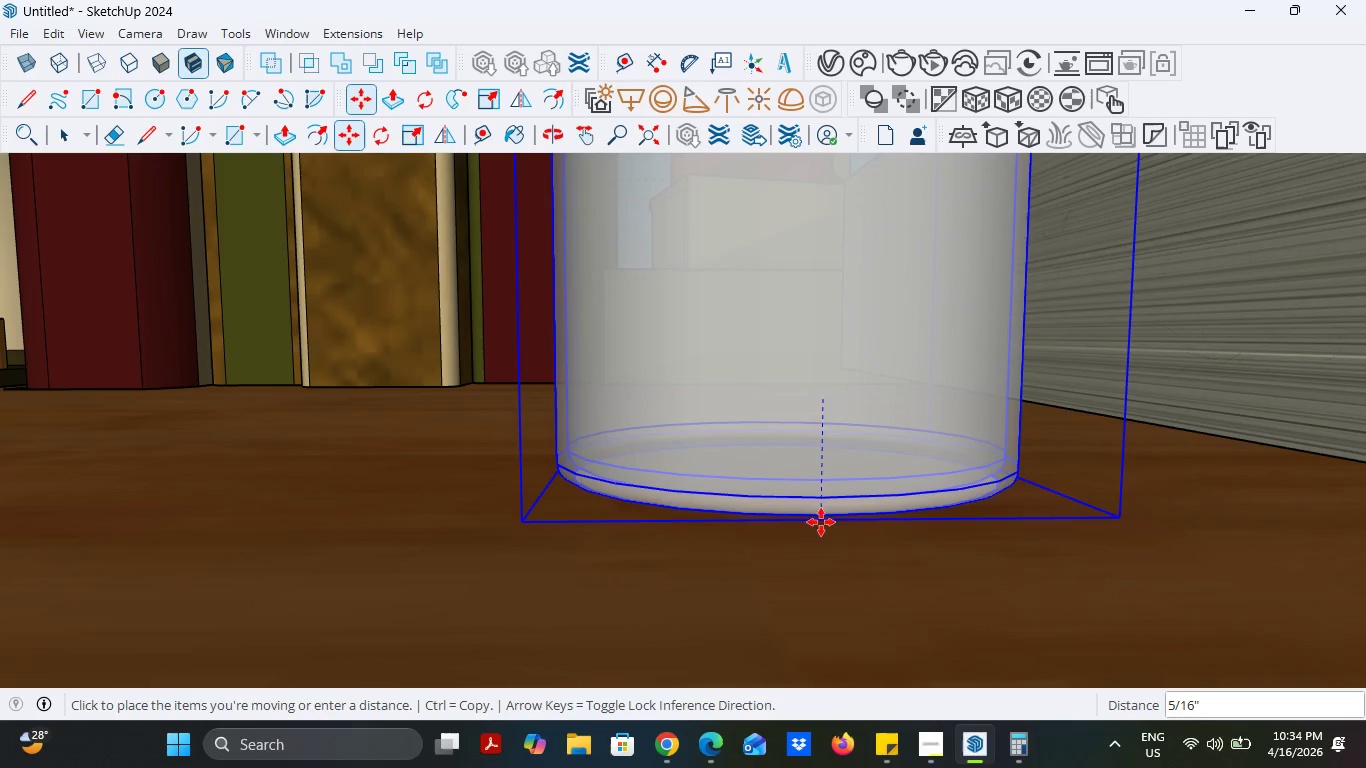 
left_click([825, 589])
 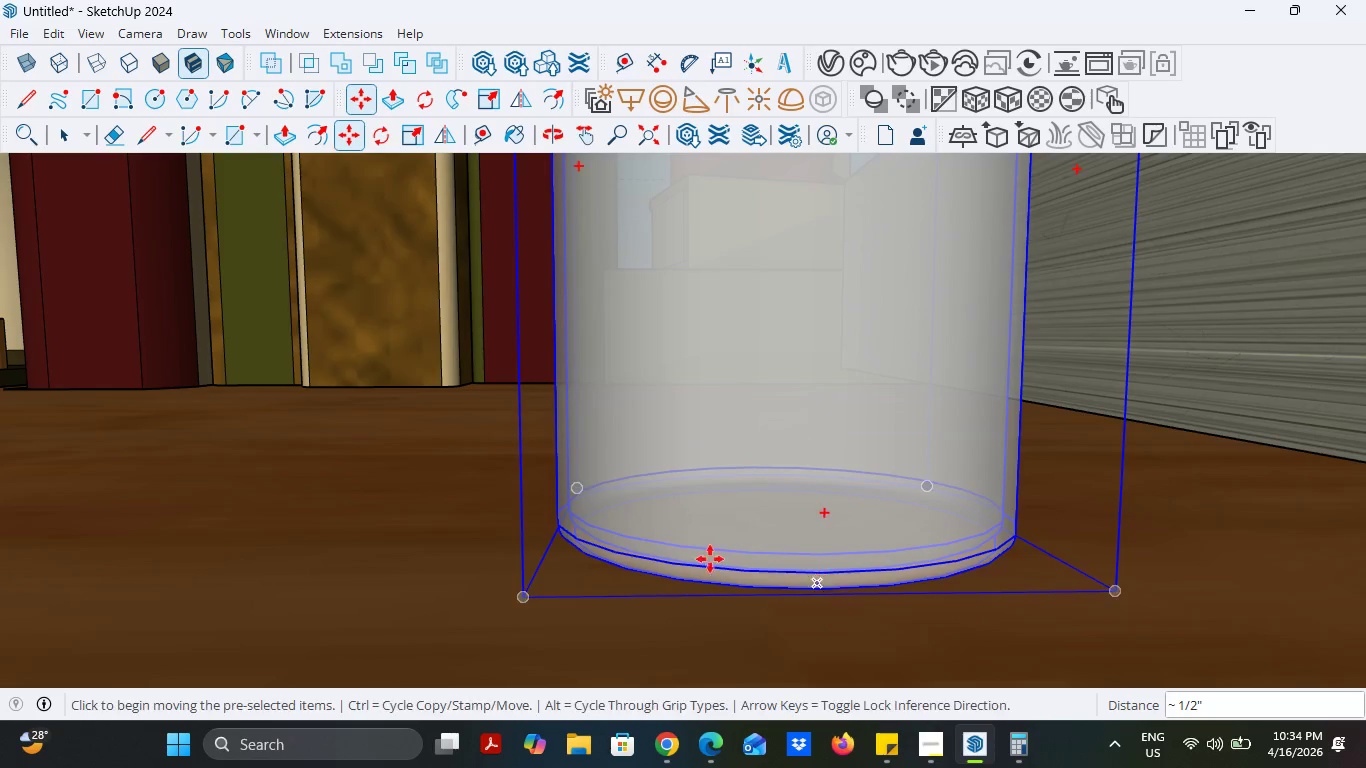 
scroll: coordinate [892, 634], scroll_direction: down, amount: 24.0
 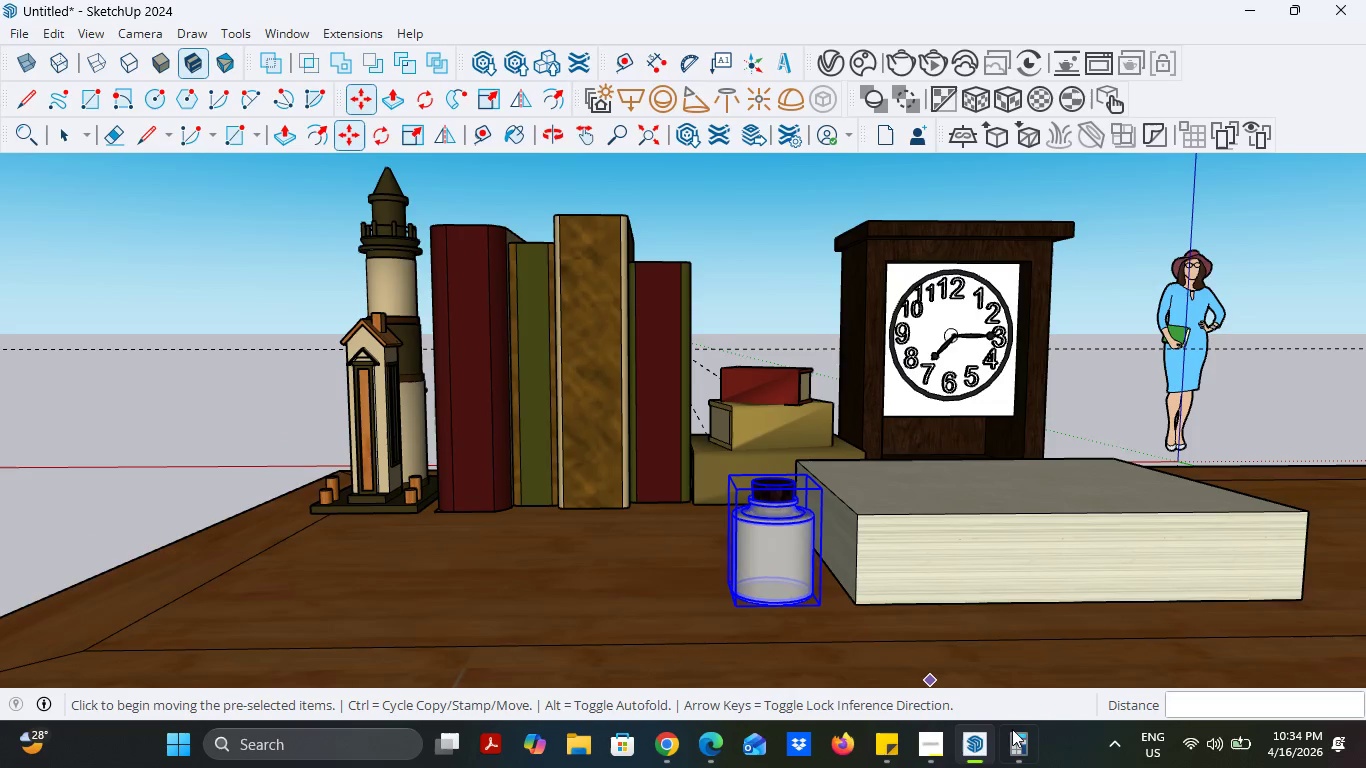 
mouse_move([913, 724])
 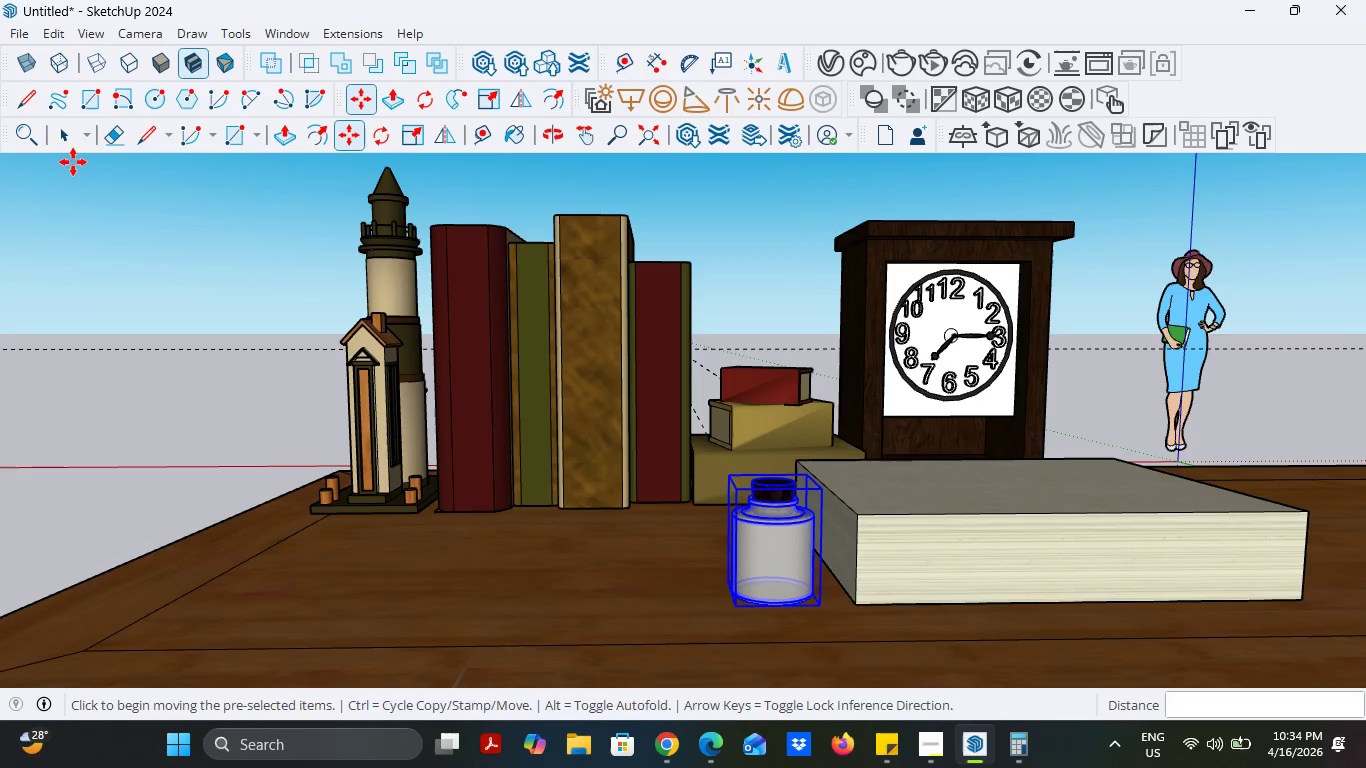 
left_click([73, 146])
 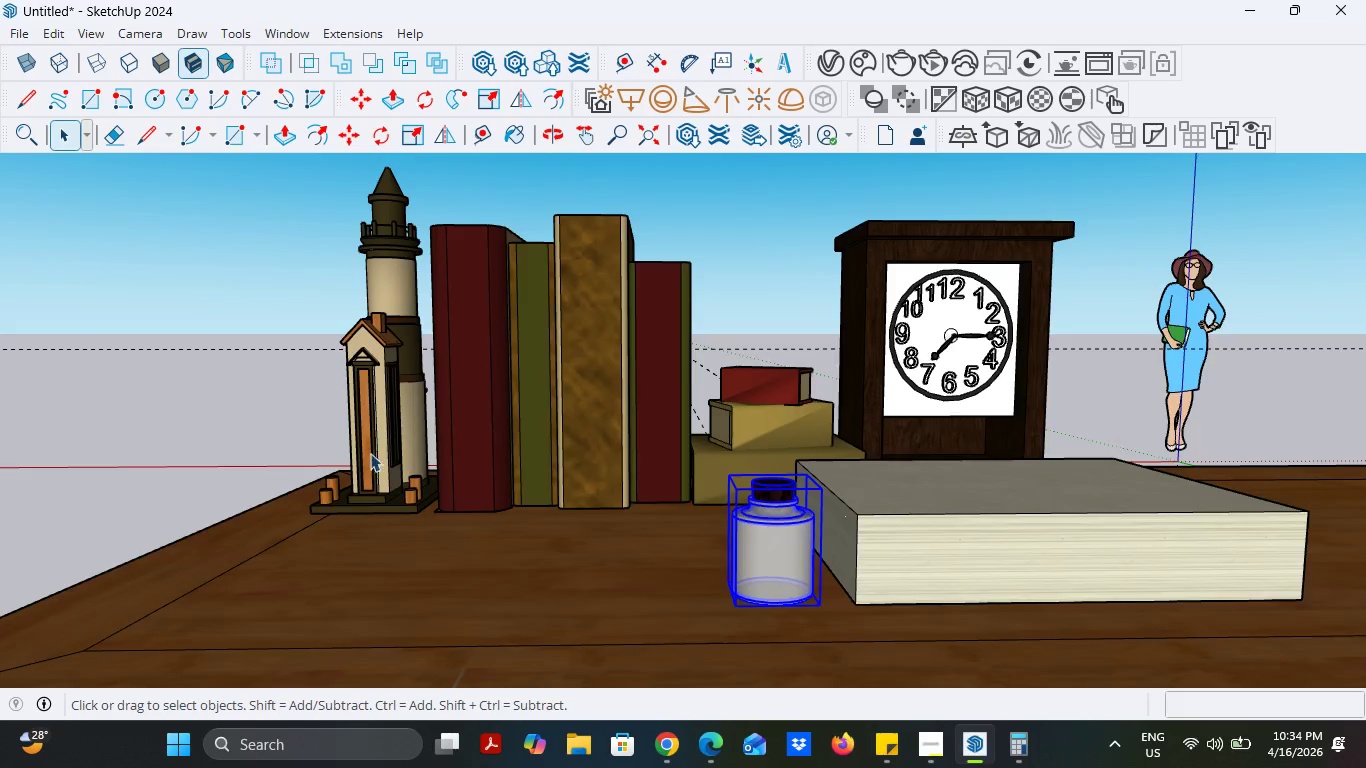 
scroll: coordinate [520, 462], scroll_direction: down, amount: 17.0
 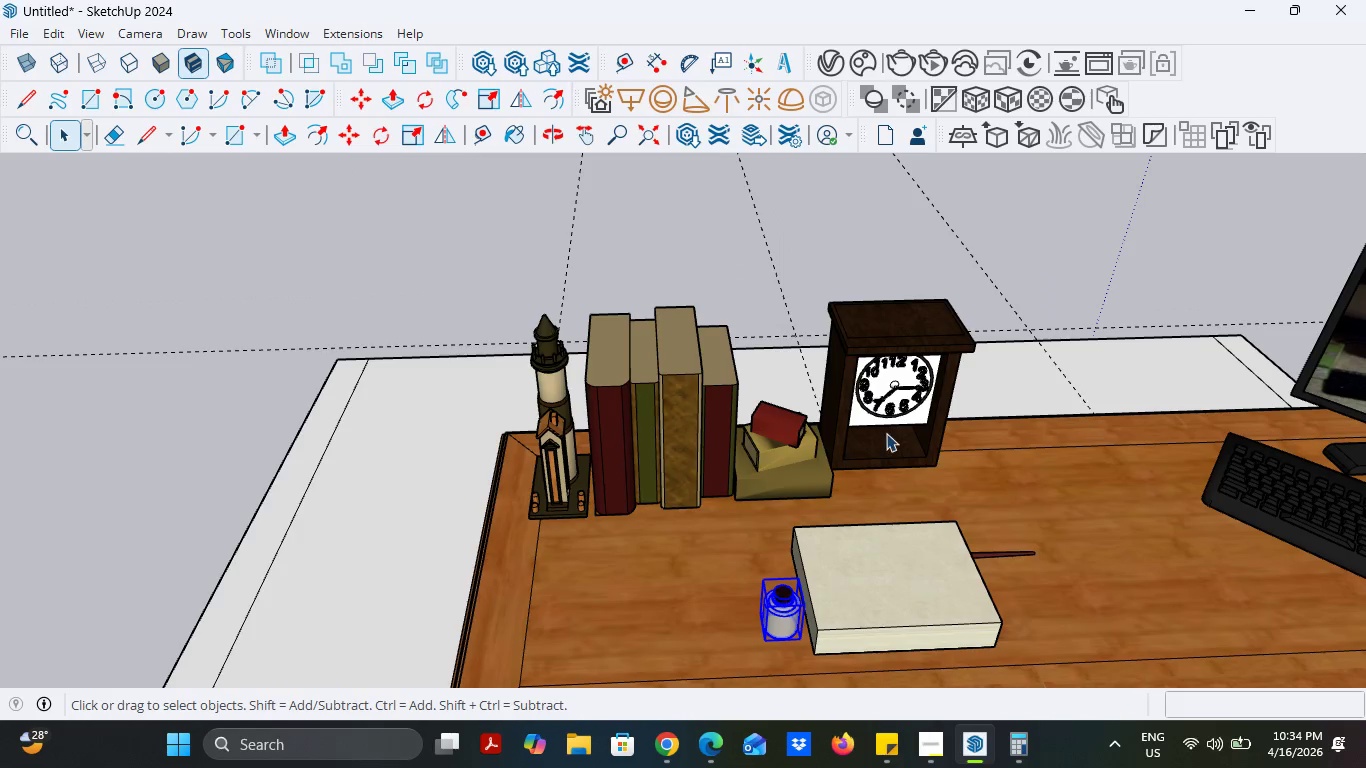 
left_click([889, 433])
 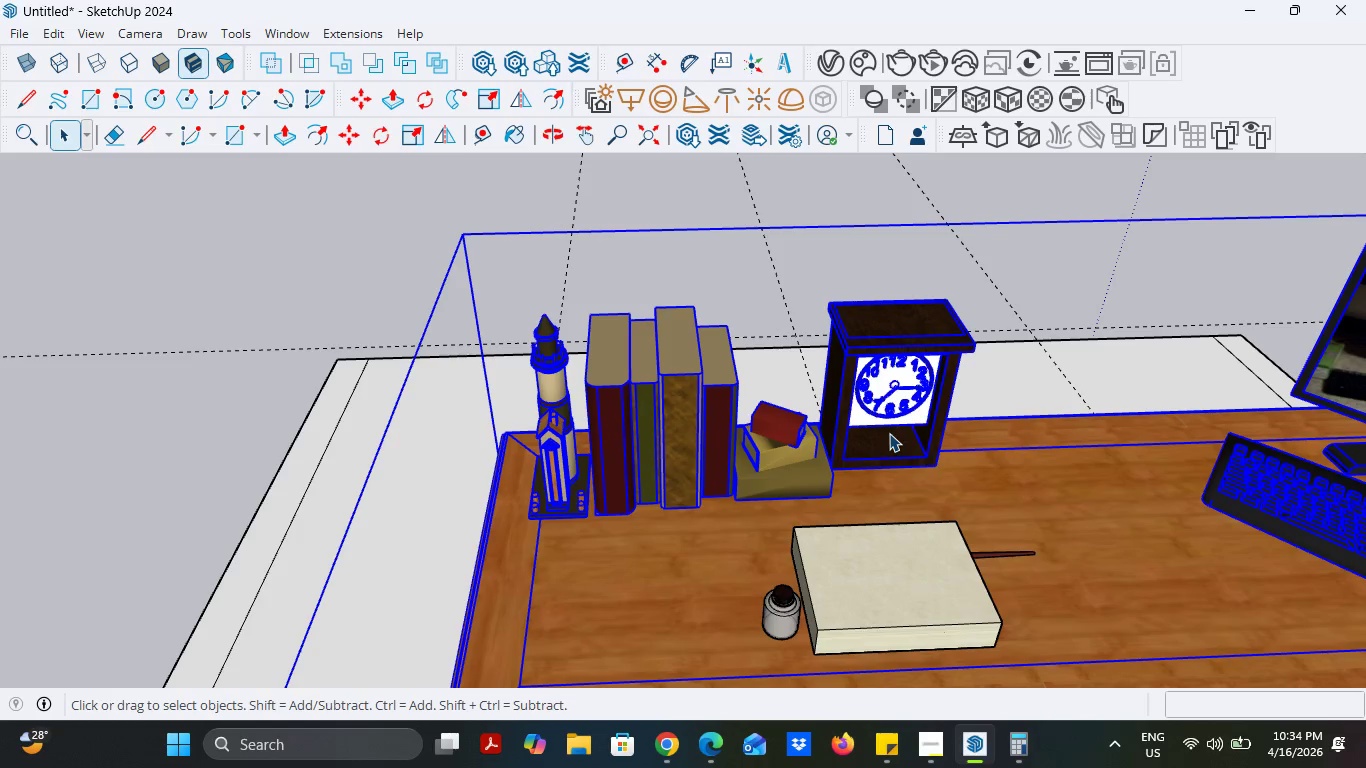 
scroll: coordinate [889, 433], scroll_direction: down, amount: 4.0
 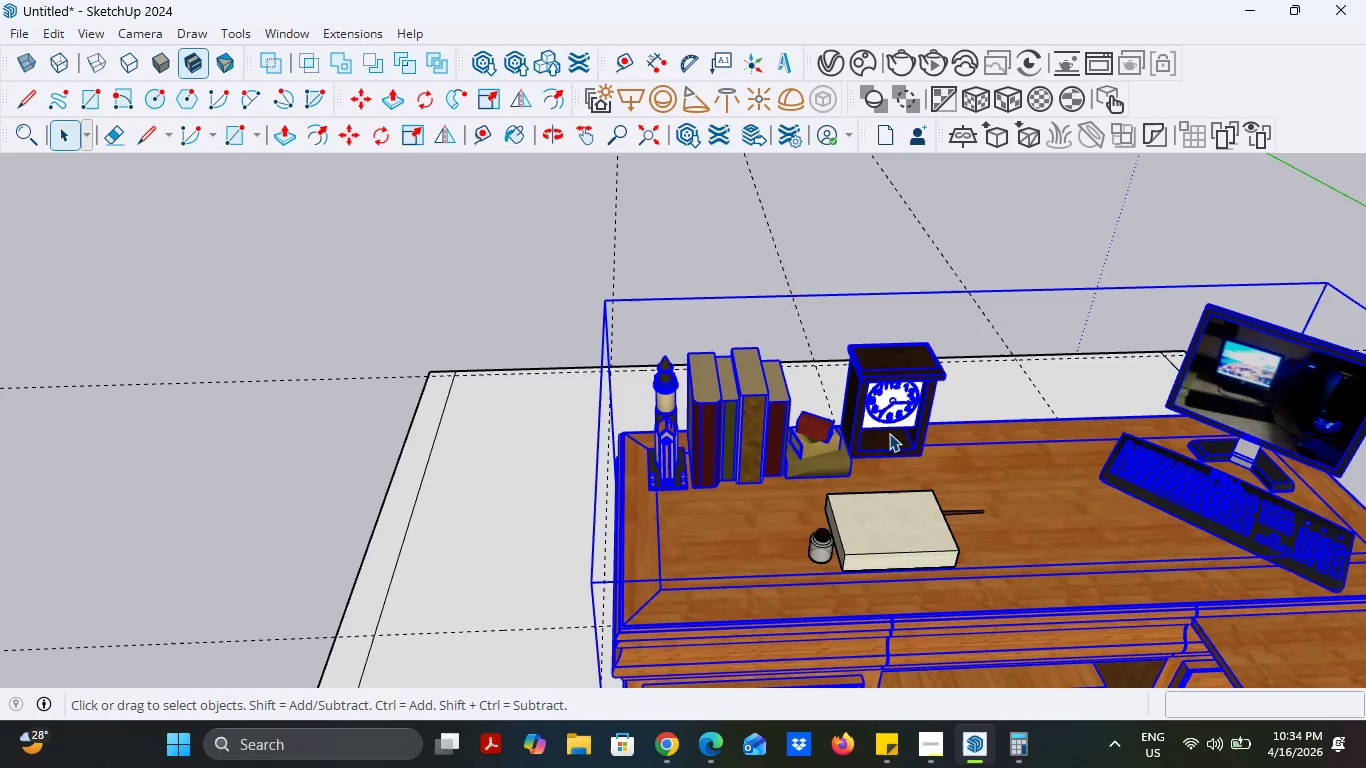 
scroll: coordinate [889, 433], scroll_direction: up, amount: 1.0
 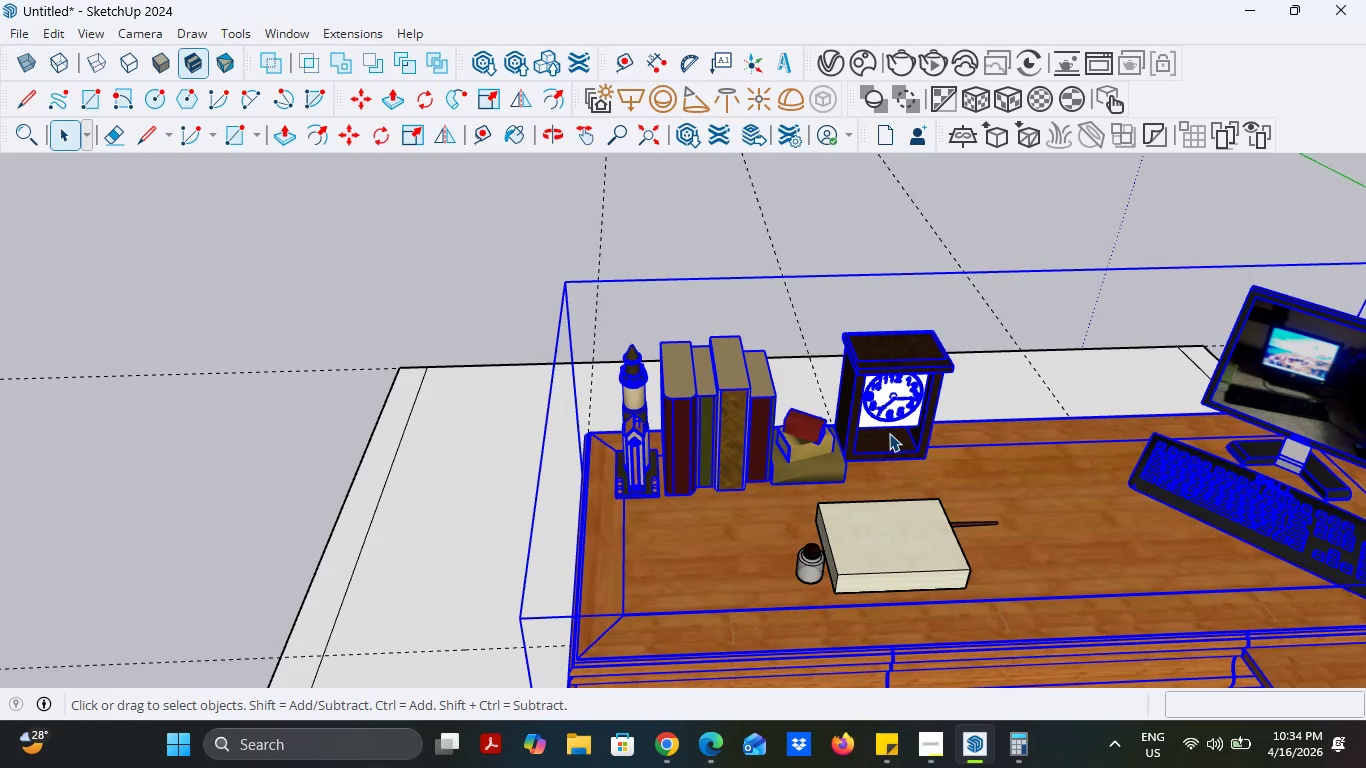 
scroll: coordinate [889, 433], scroll_direction: down, amount: 5.0
 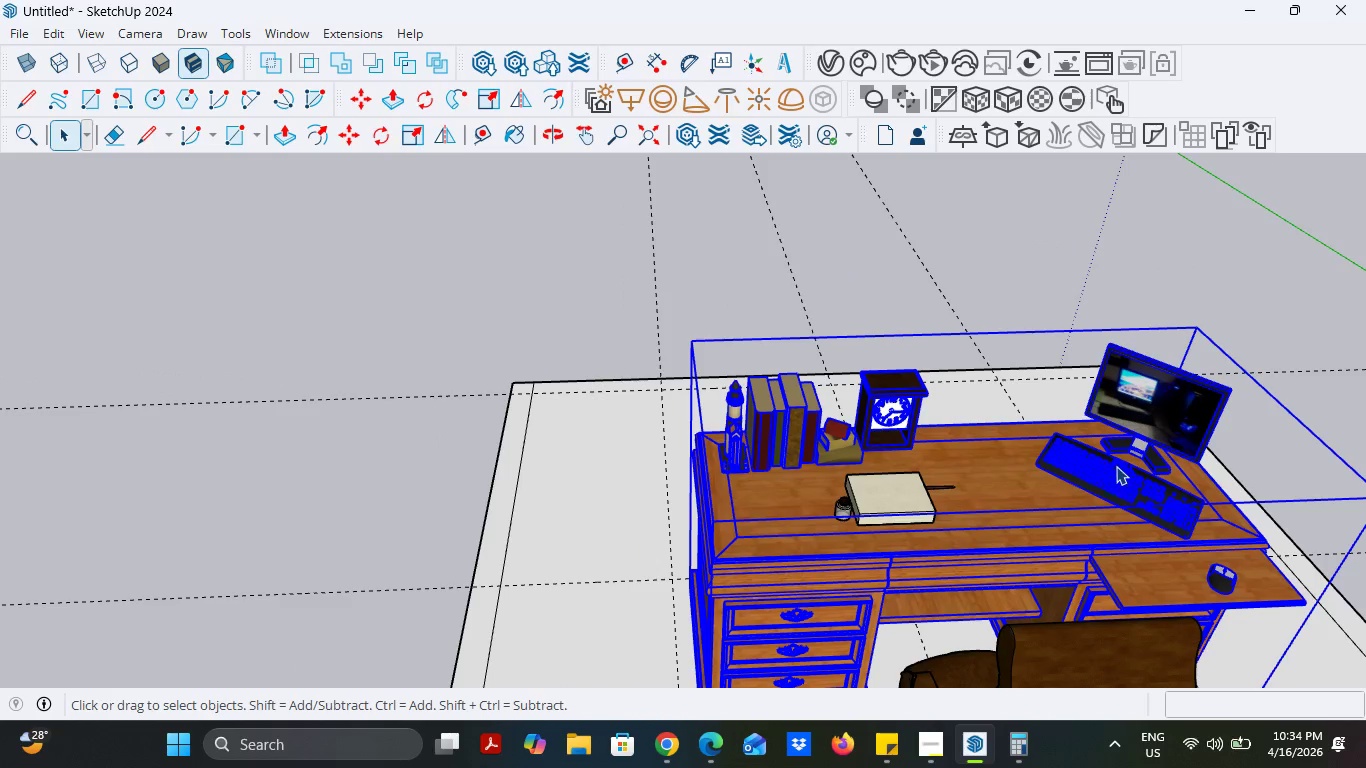 
left_click([1116, 466])
 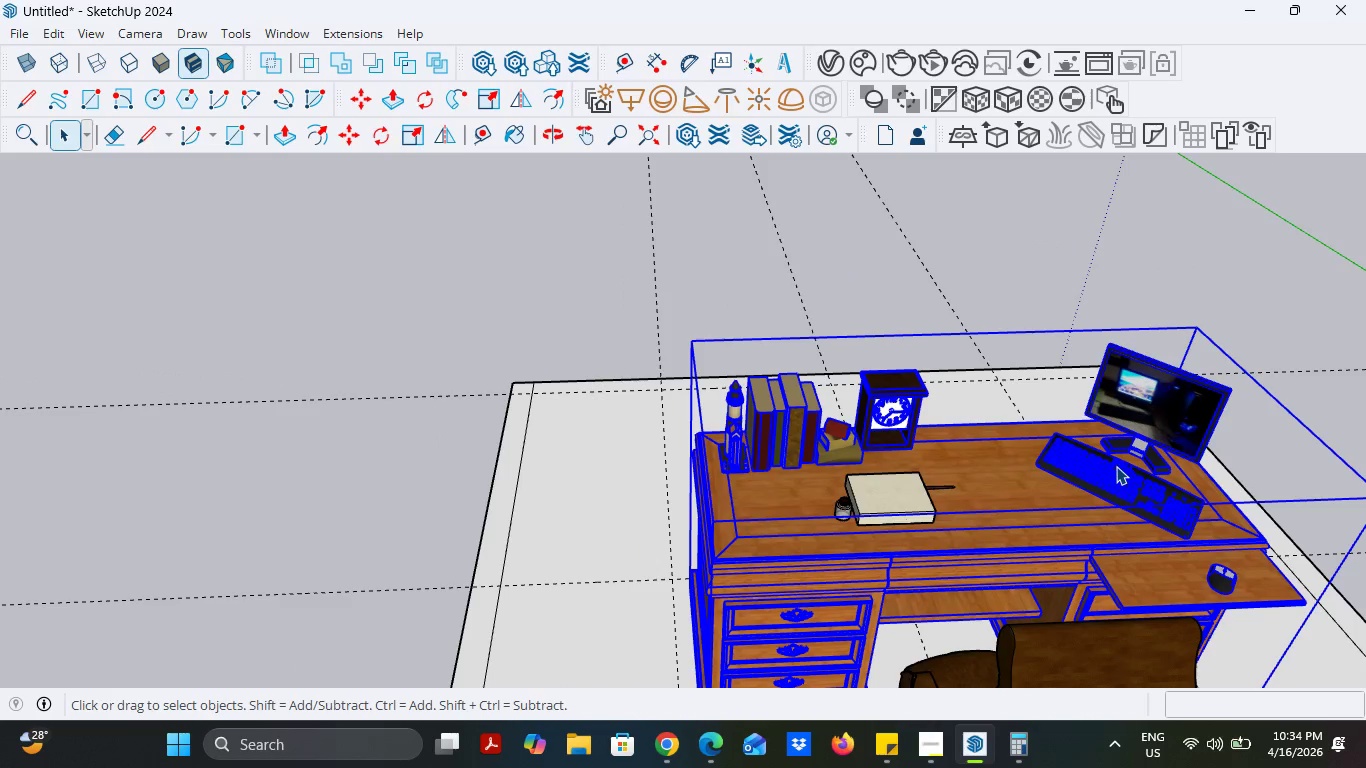 
right_click([1116, 466])
 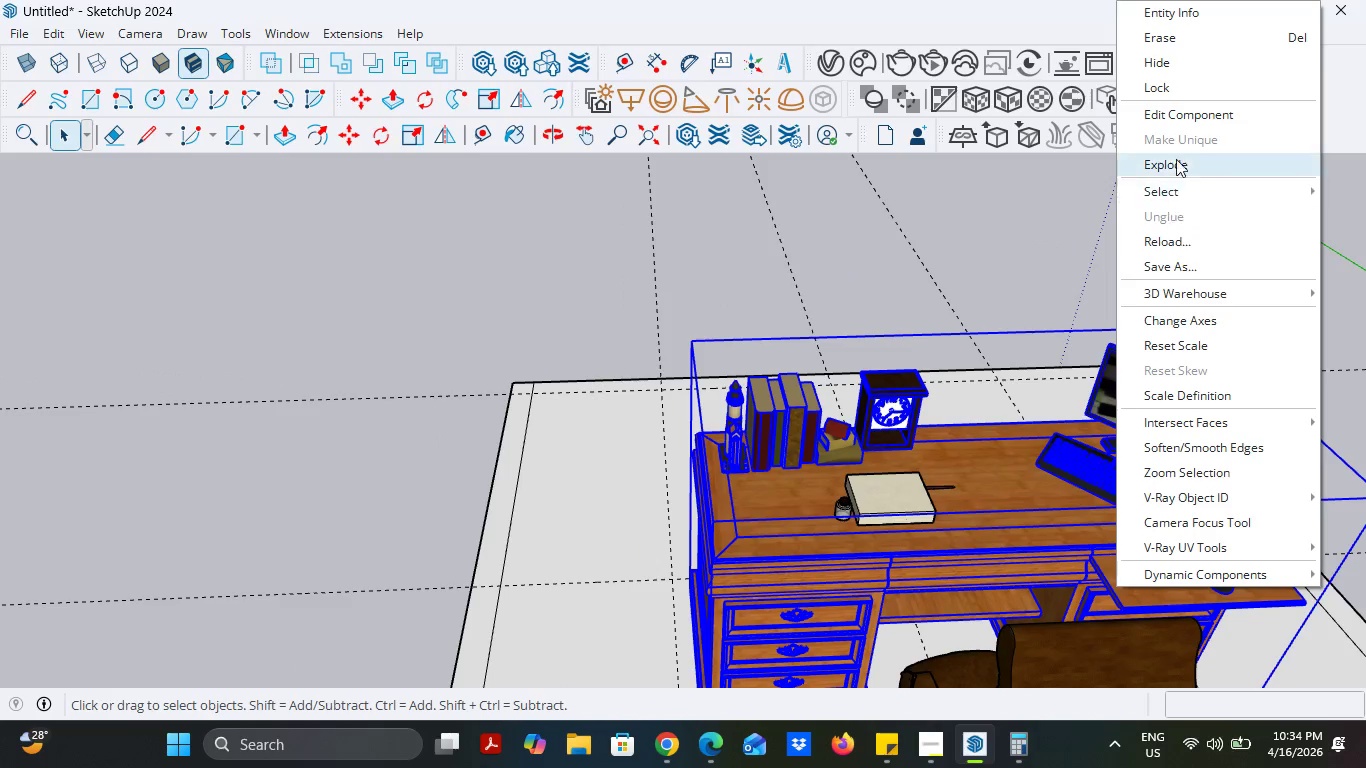 
left_click([1176, 155])
 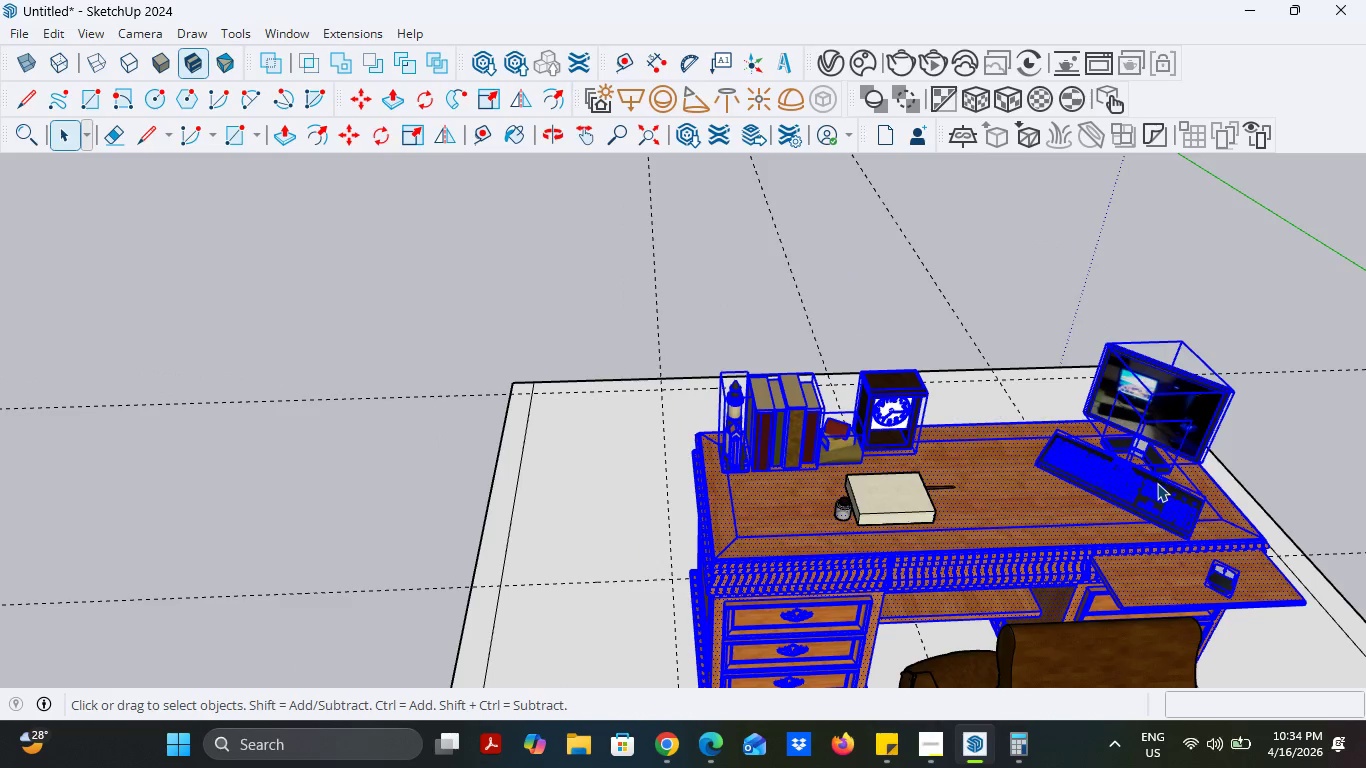 
left_click([1157, 483])
 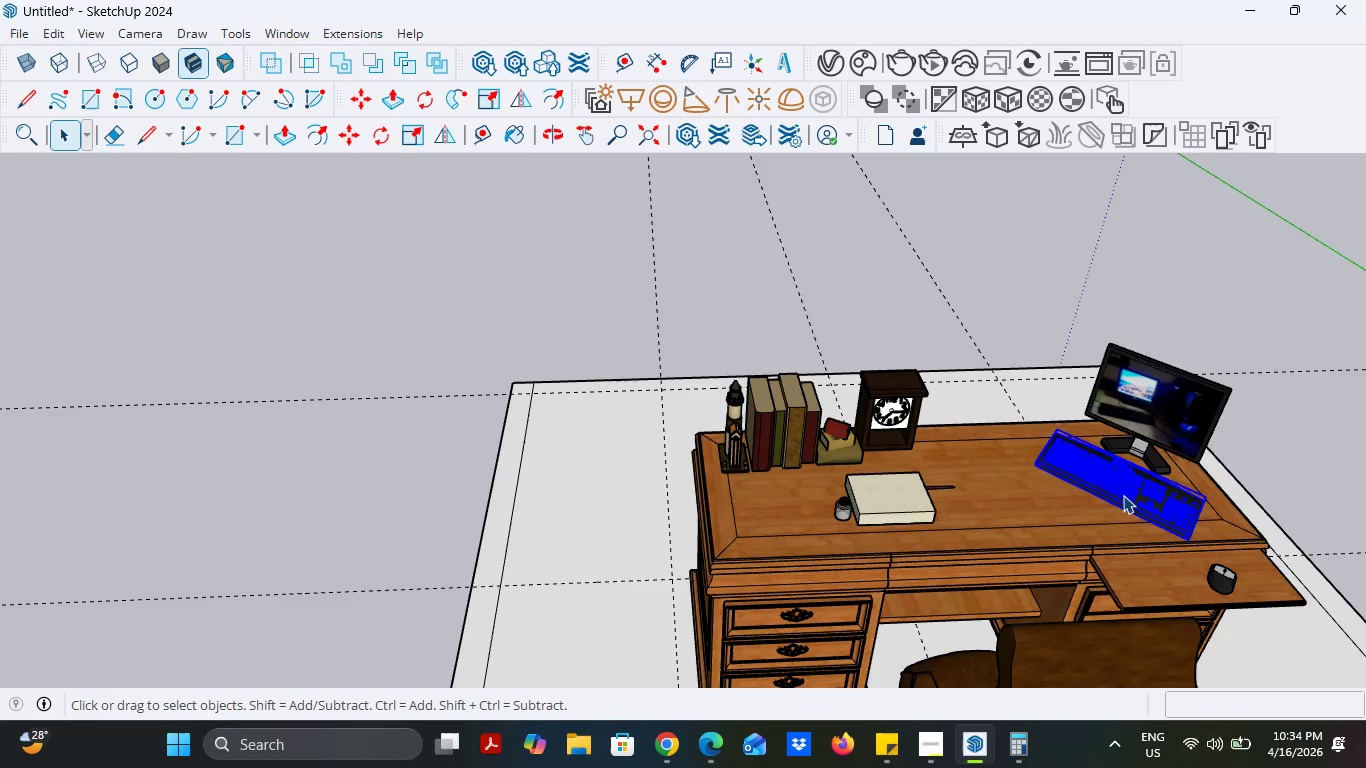 
double_click([972, 531])
 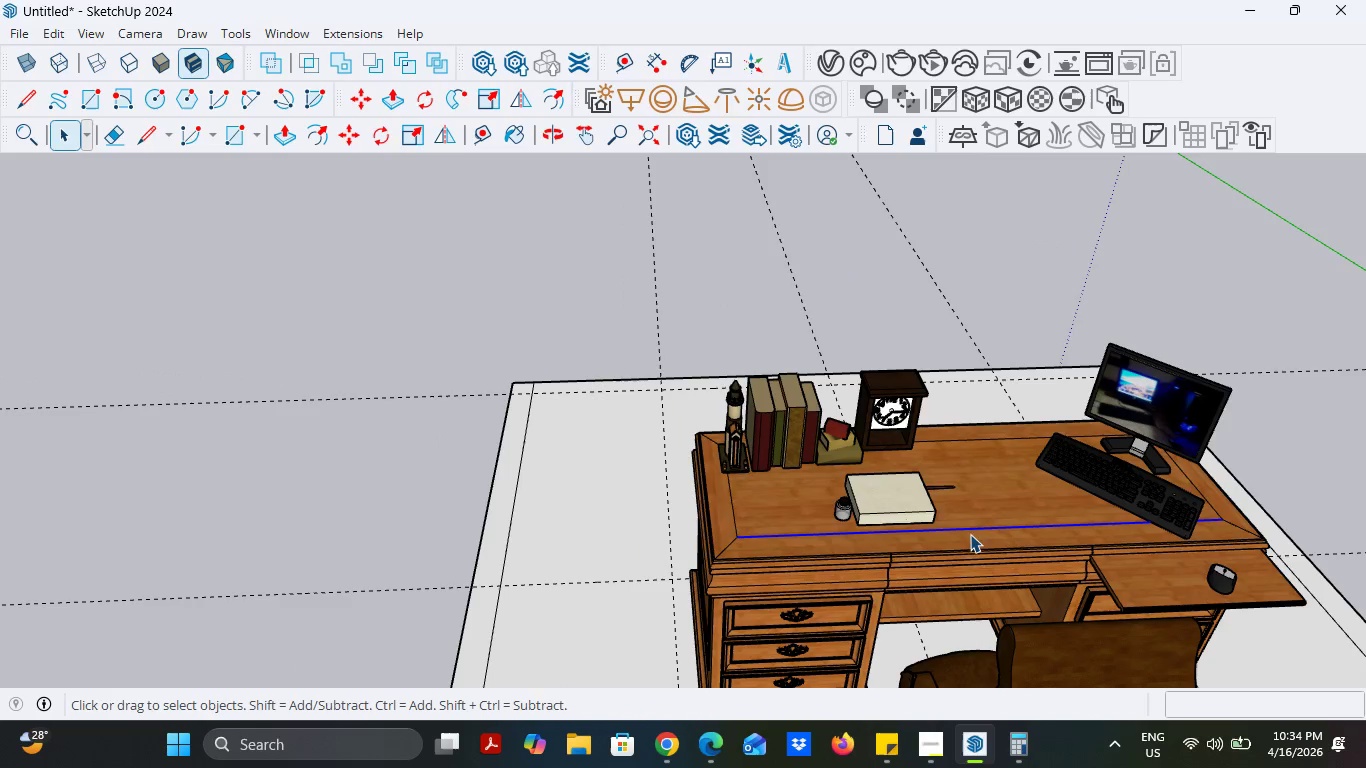 
left_click([970, 567])
 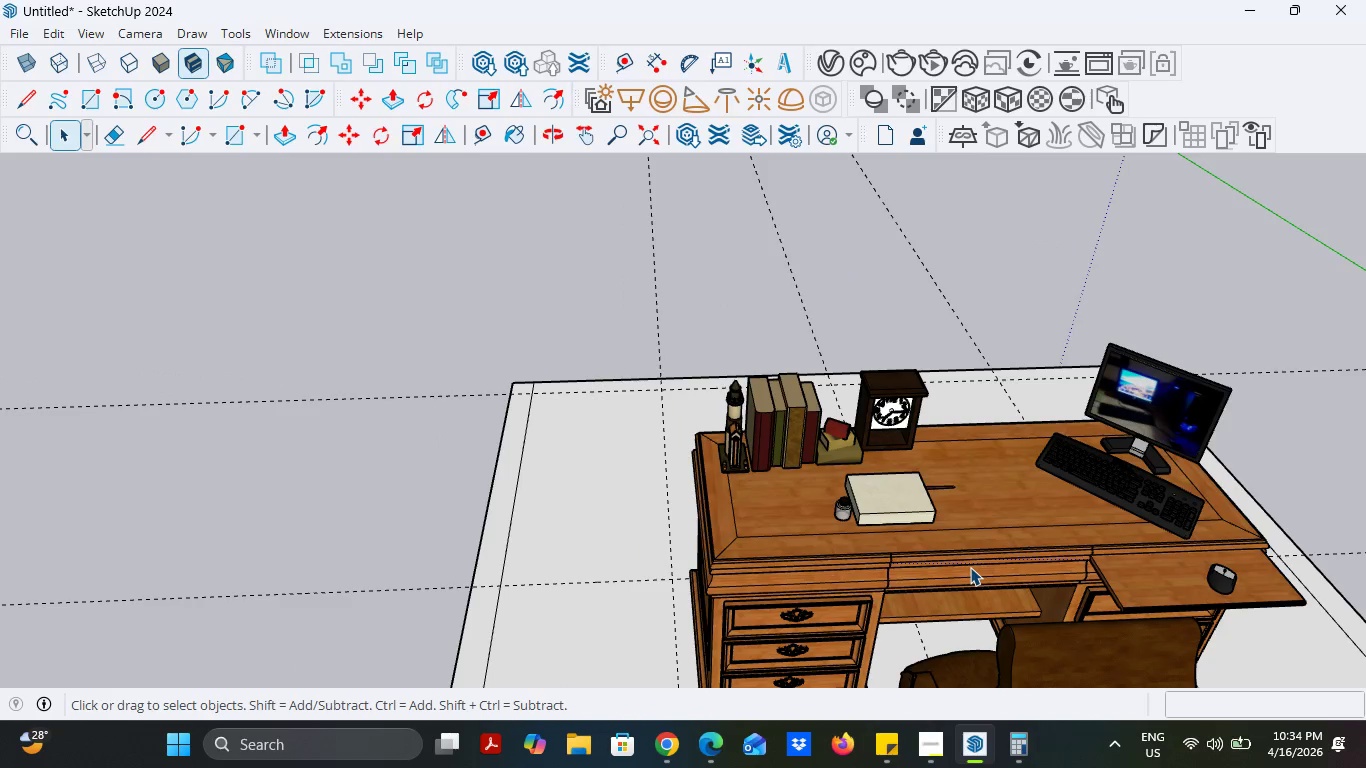 
key(Control+ControlLeft)
 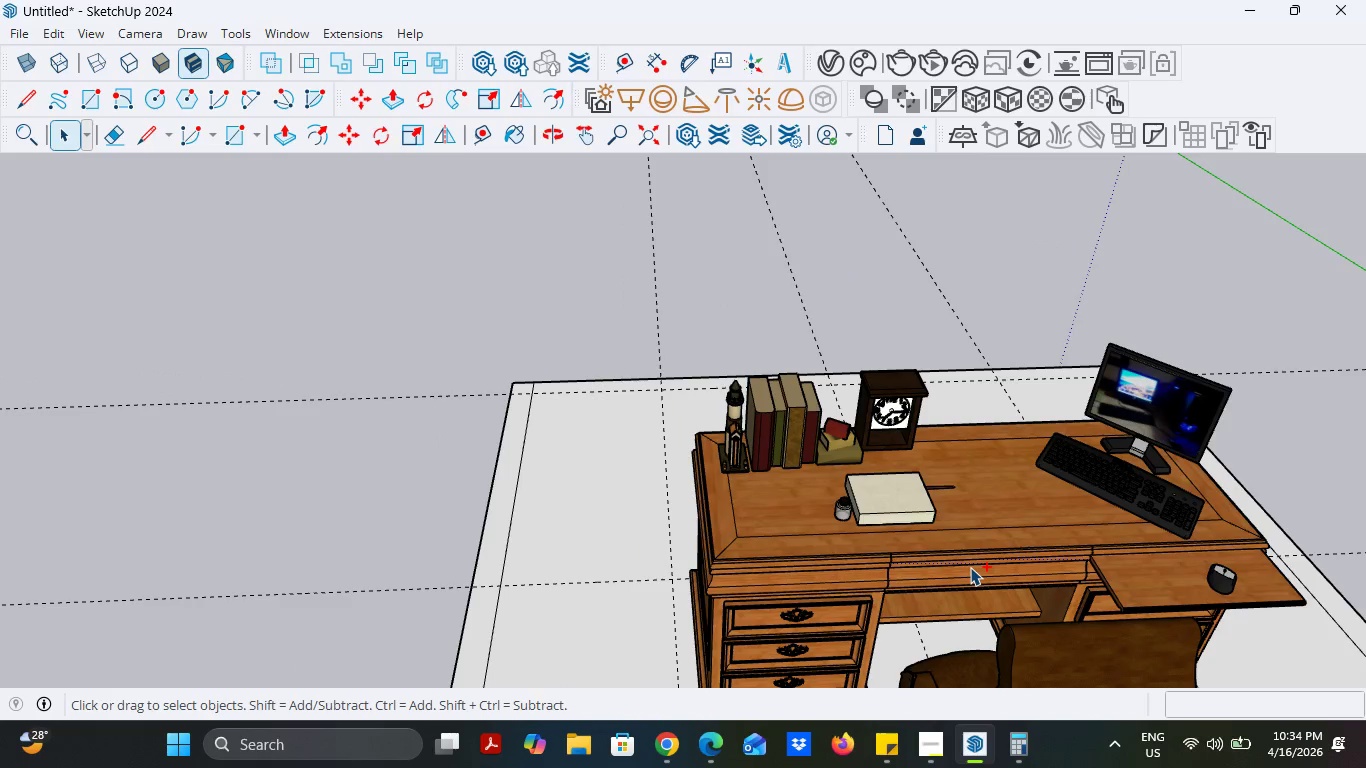 
key(Control+Z)
 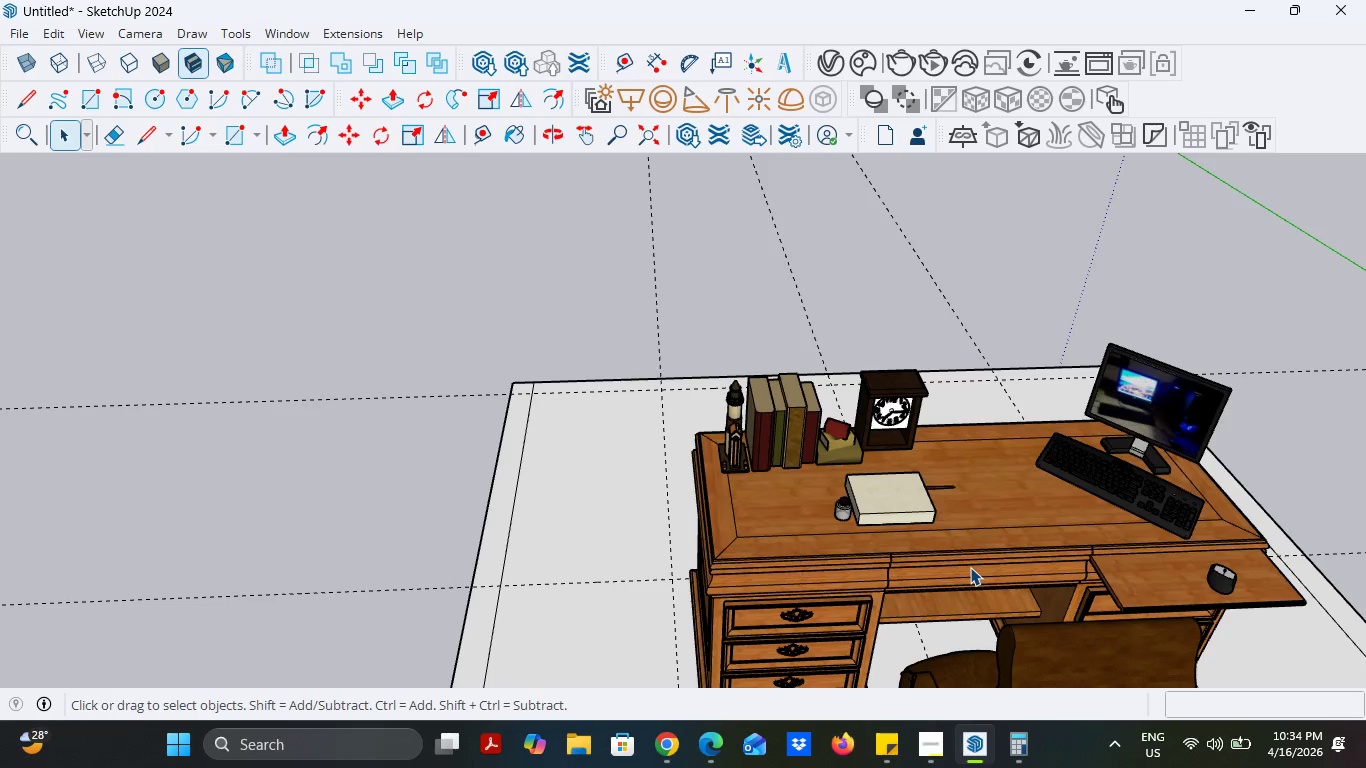 
key(Control+ControlLeft)
 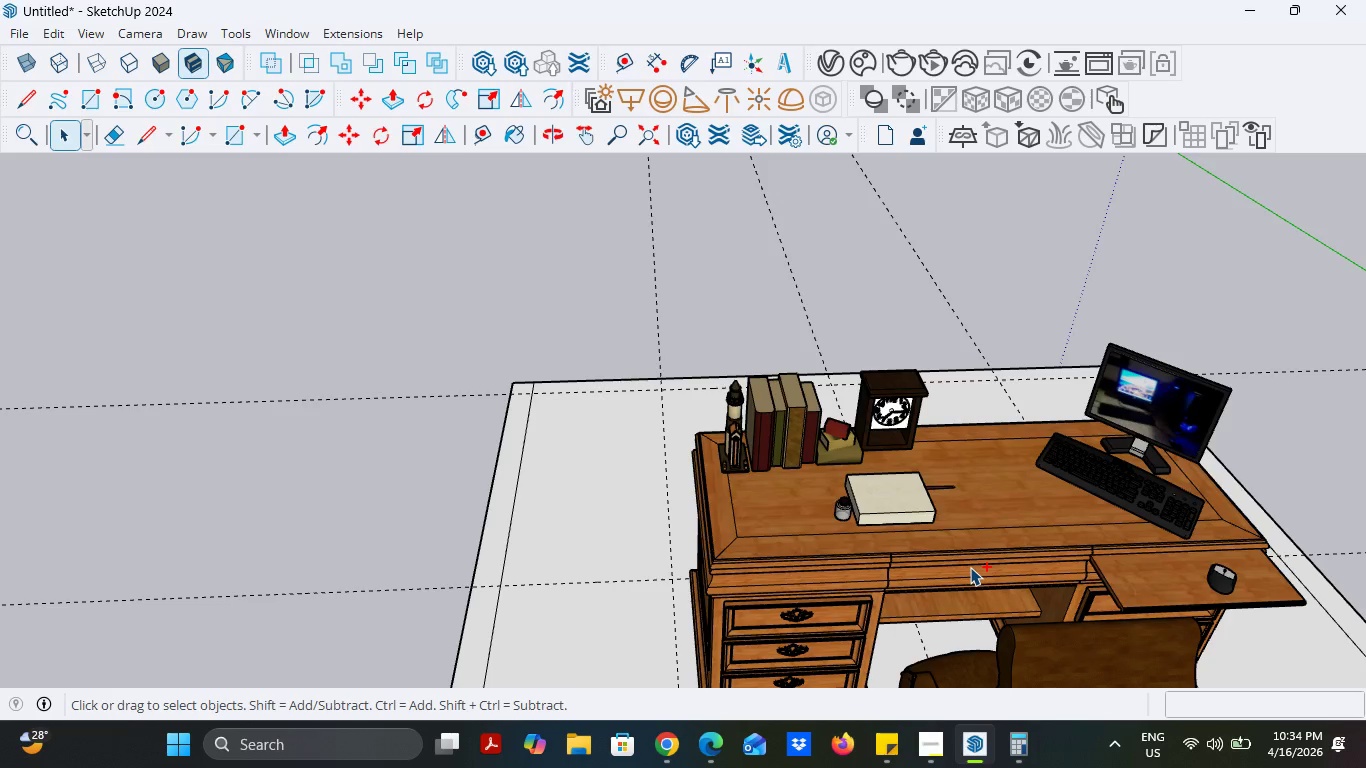 
key(Control+Z)
 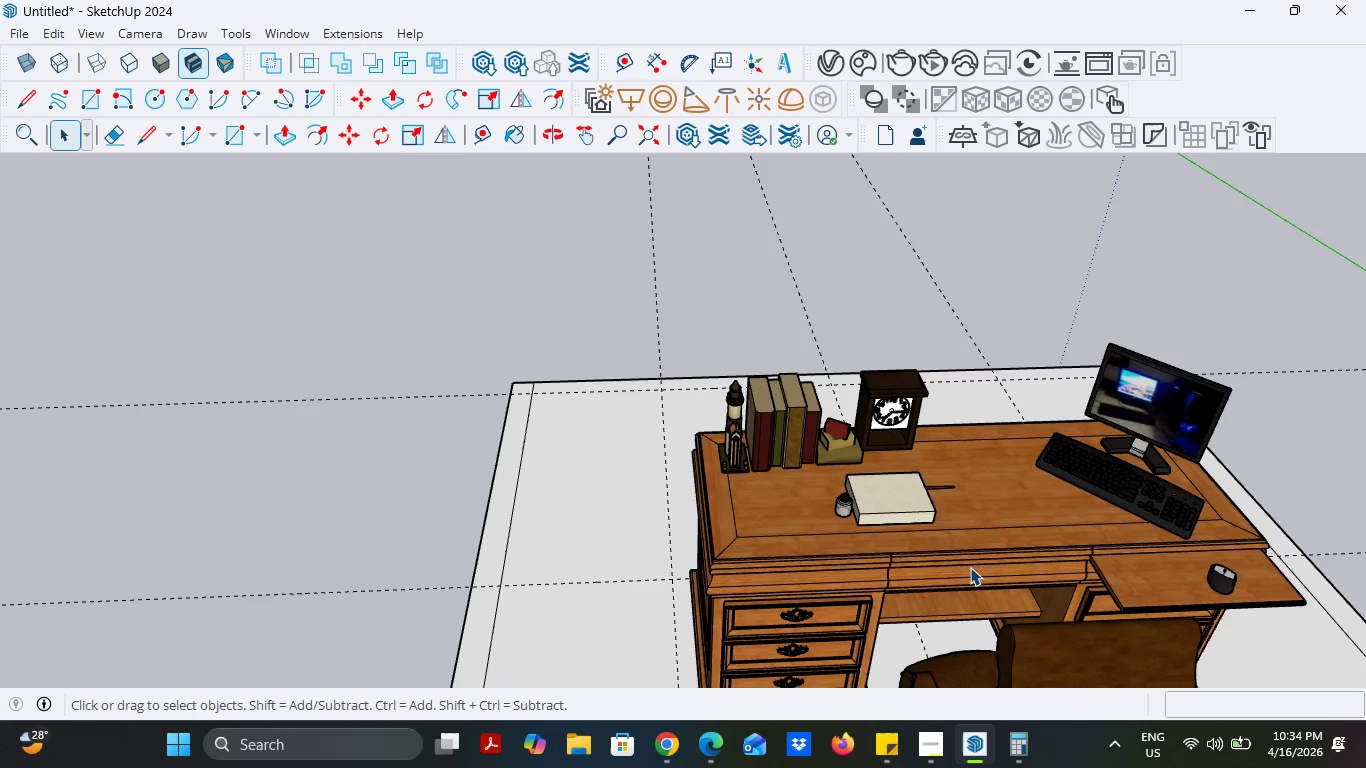 
hold_key(key=ControlLeft, duration=0.62)
 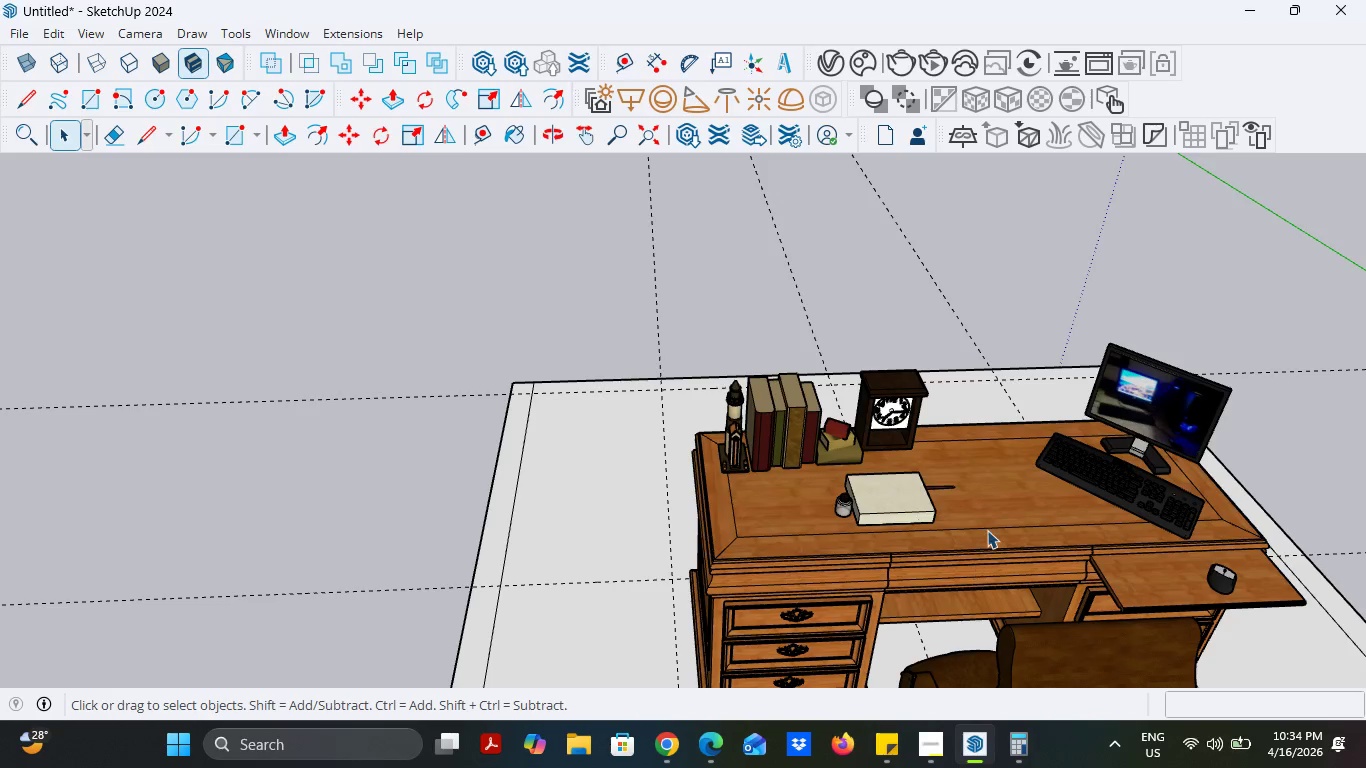 
left_click([987, 530])
 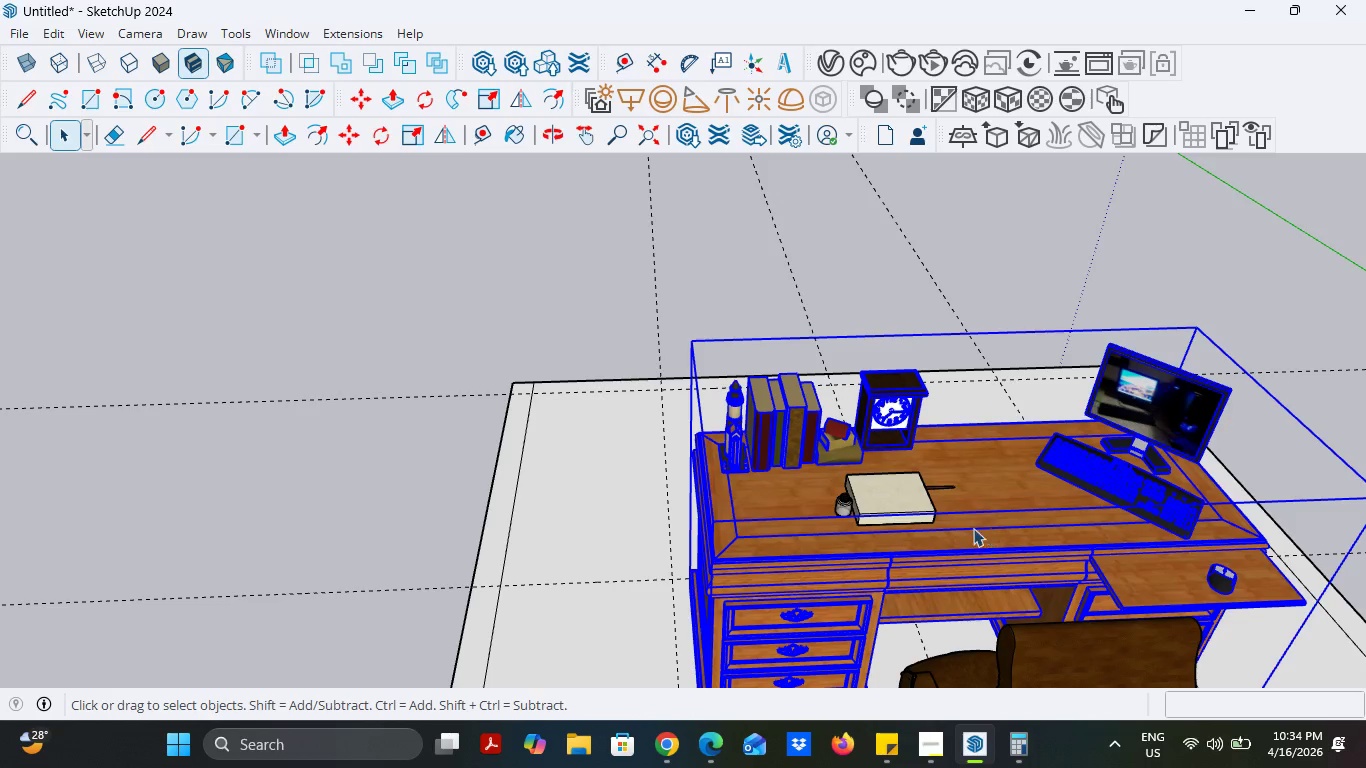 
scroll: coordinate [577, 400], scroll_direction: down, amount: 5.0
 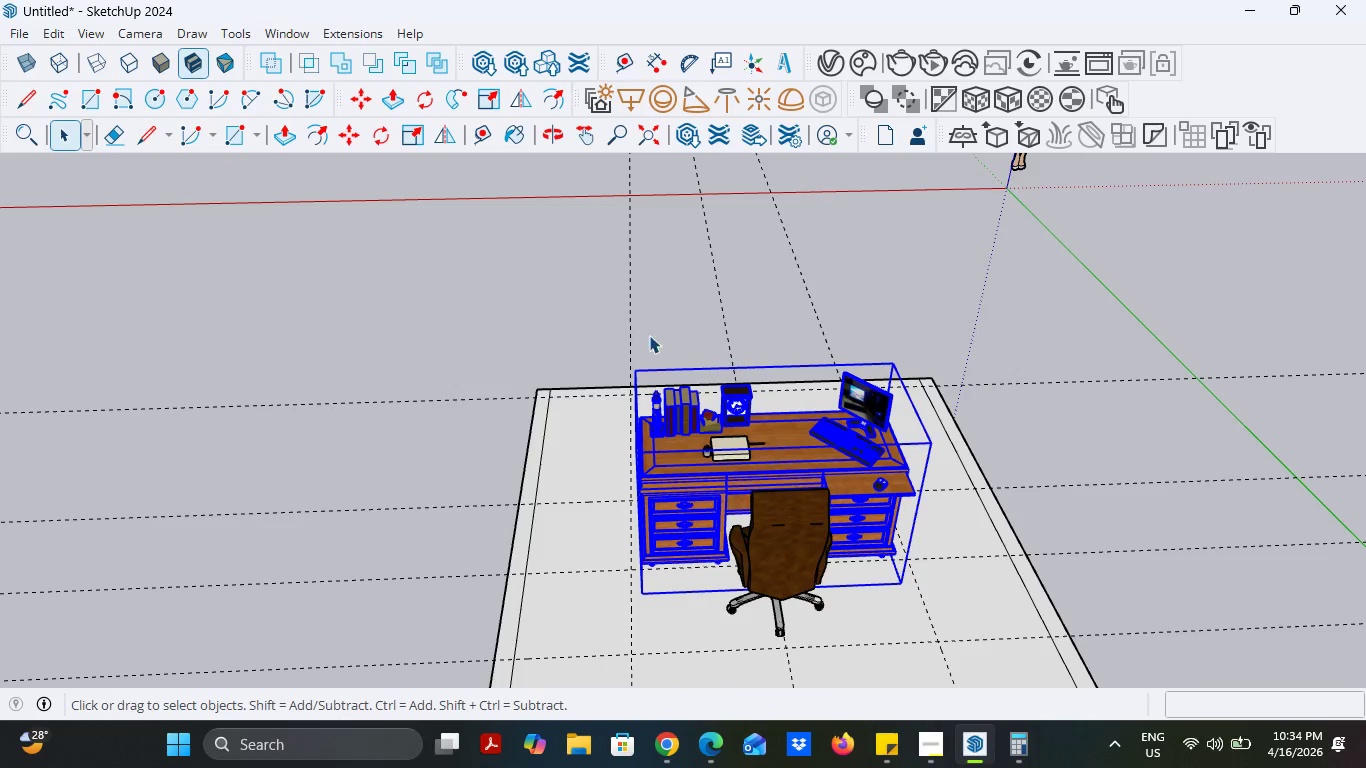 
left_click([331, 127])
 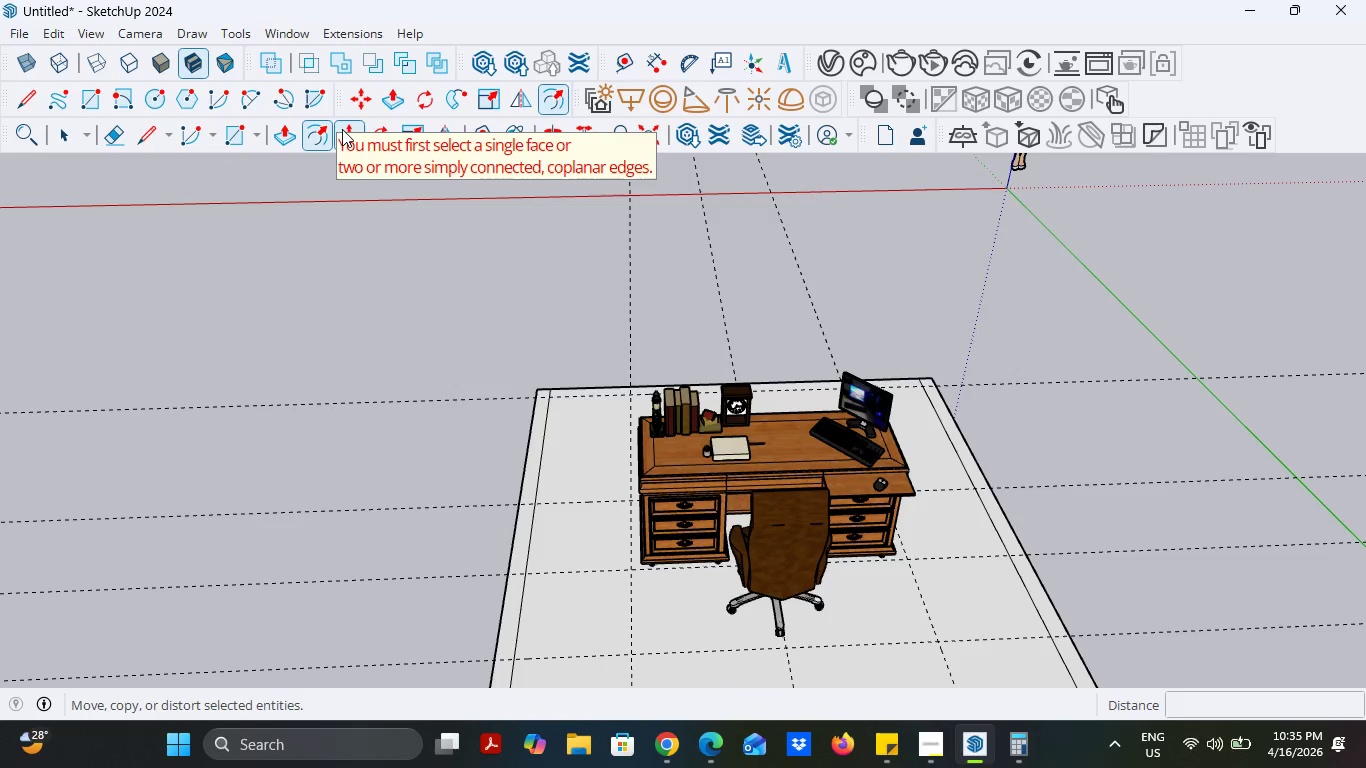 
left_click([343, 129])
 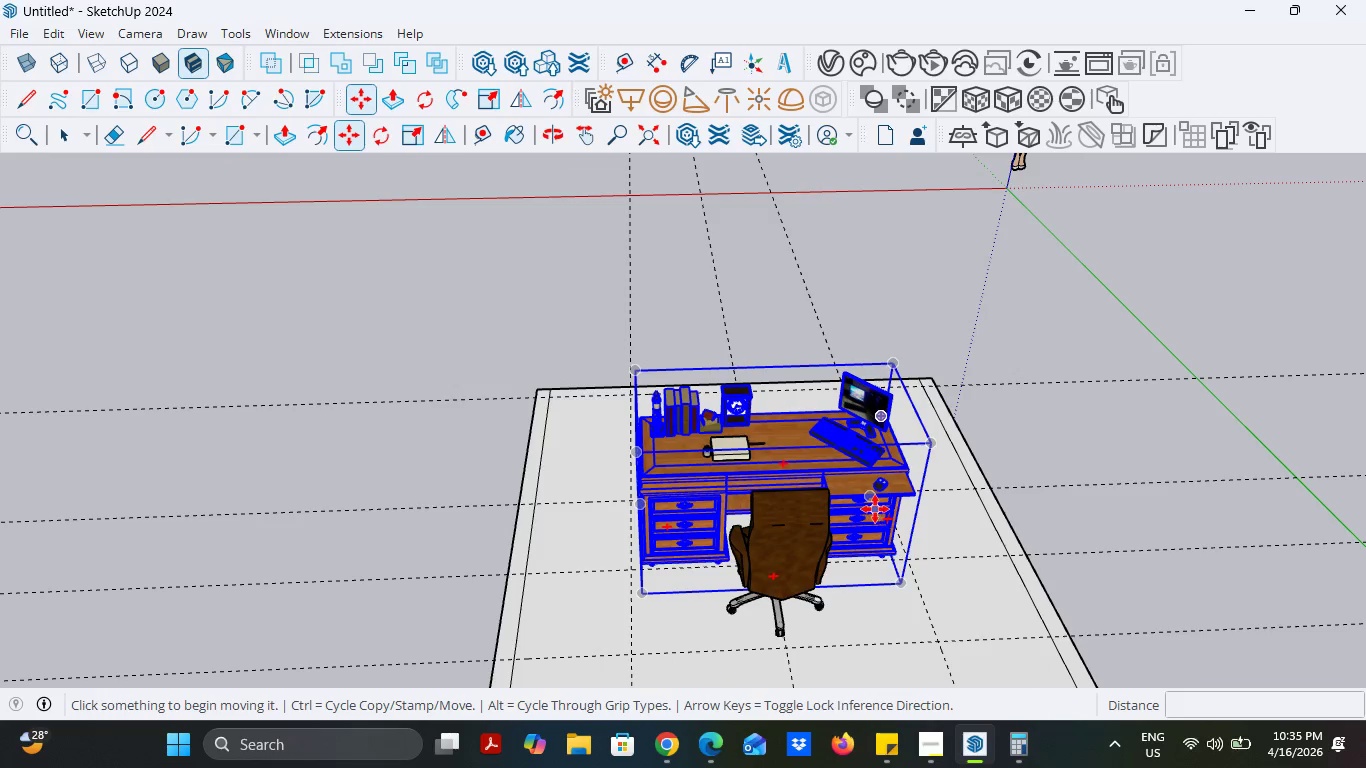 
left_click([875, 509])
 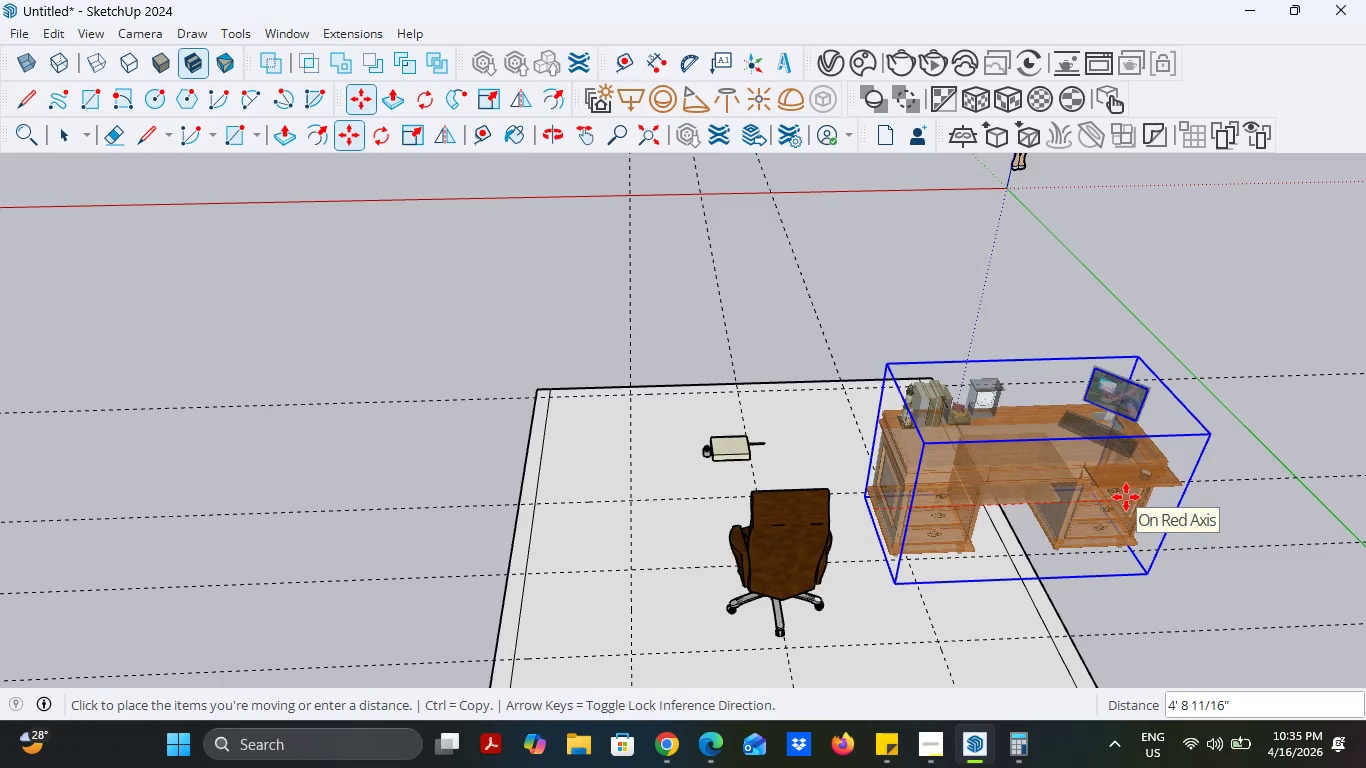 
wait(6.08)
 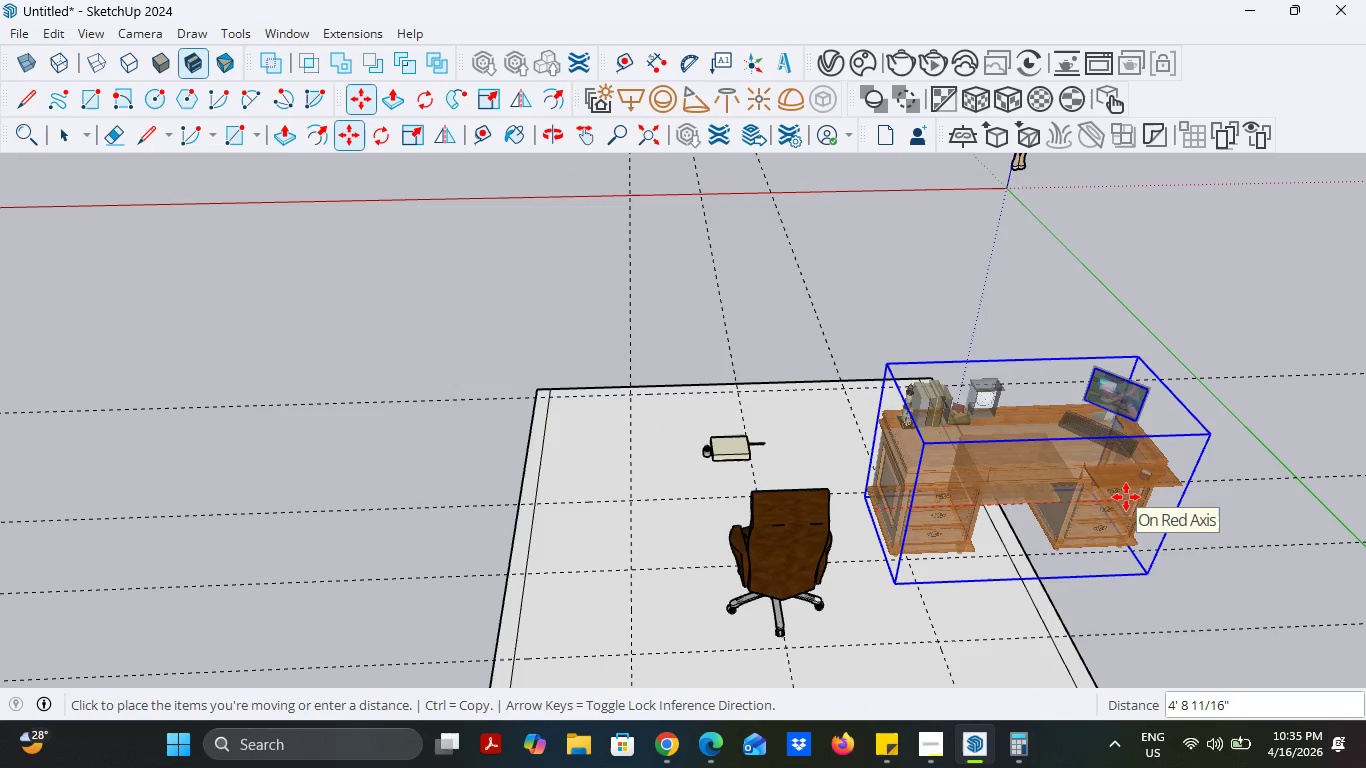 
type(300)
 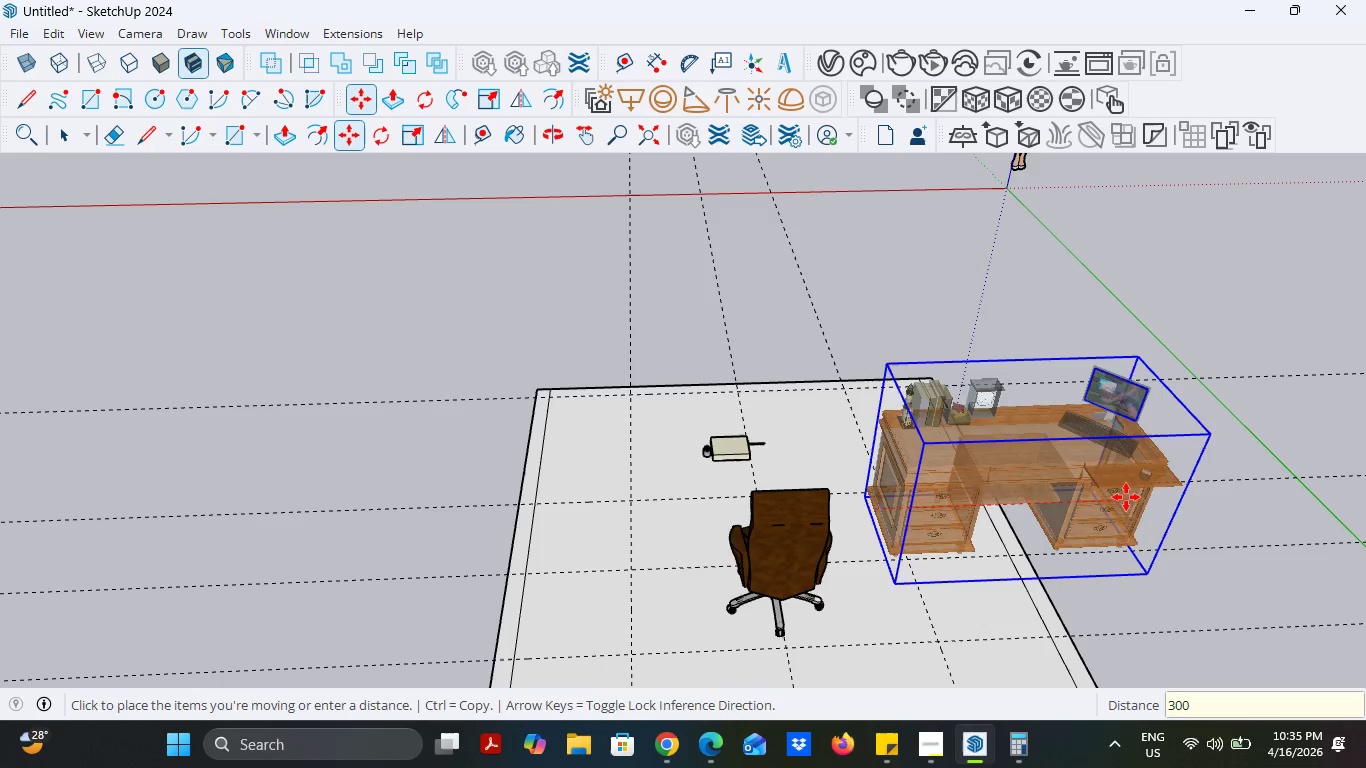 
key(Enter)
 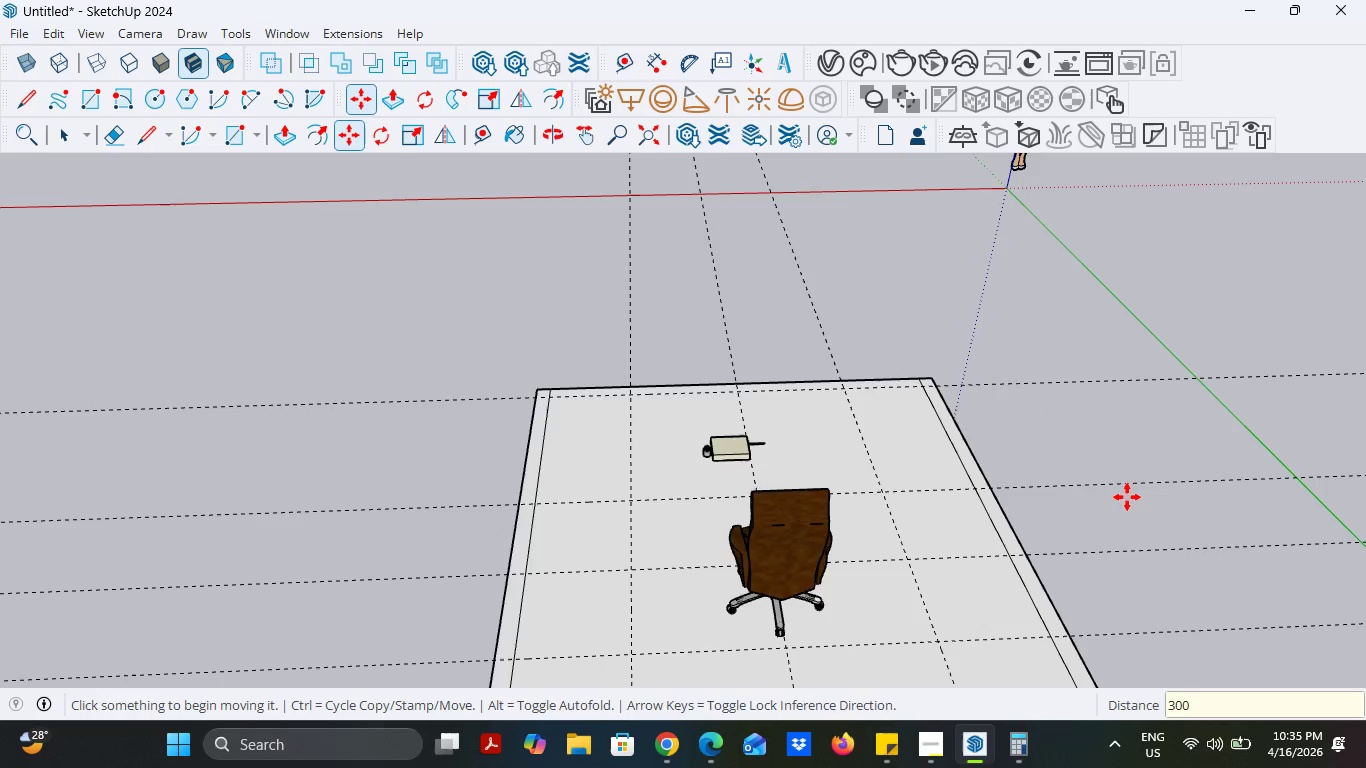 
scroll: coordinate [864, 438], scroll_direction: up, amount: 11.0
 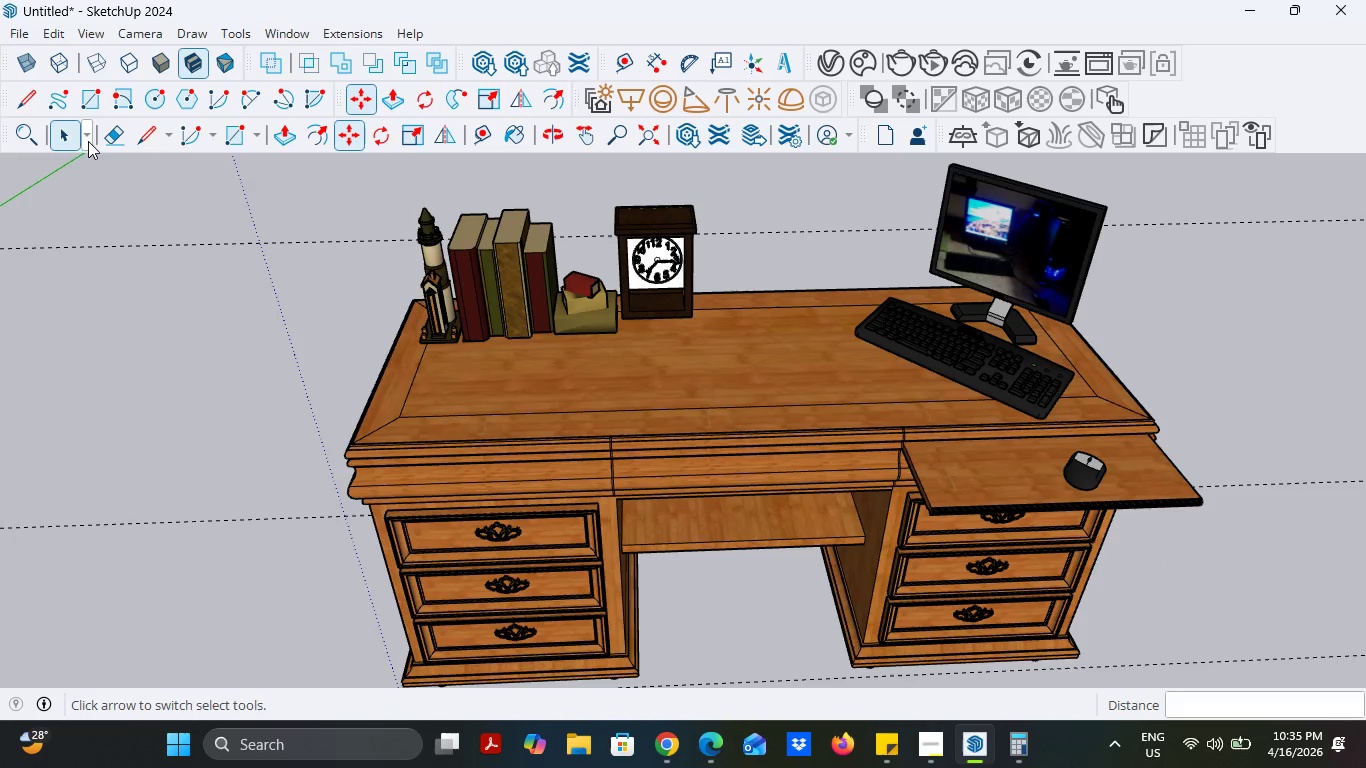 
left_click([58, 135])
 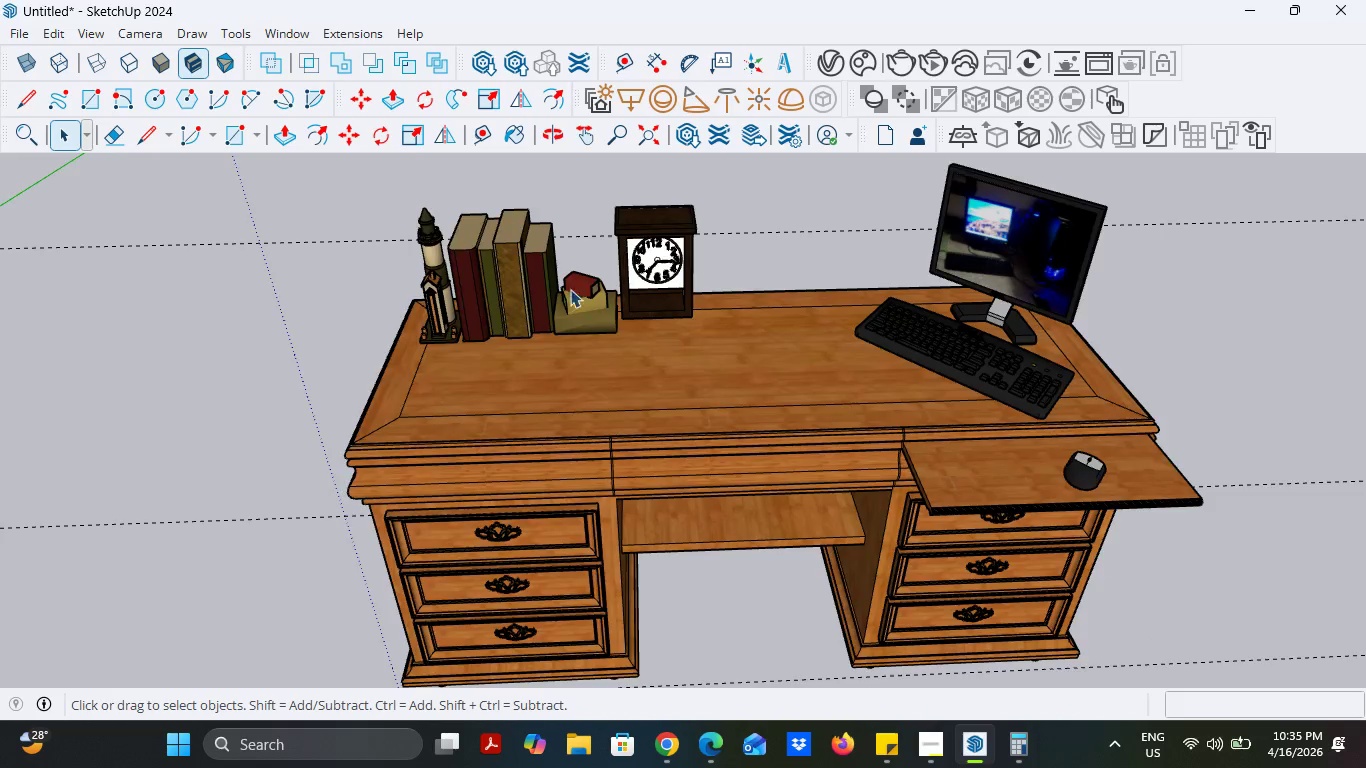 
scroll: coordinate [942, 359], scroll_direction: down, amount: 12.0
 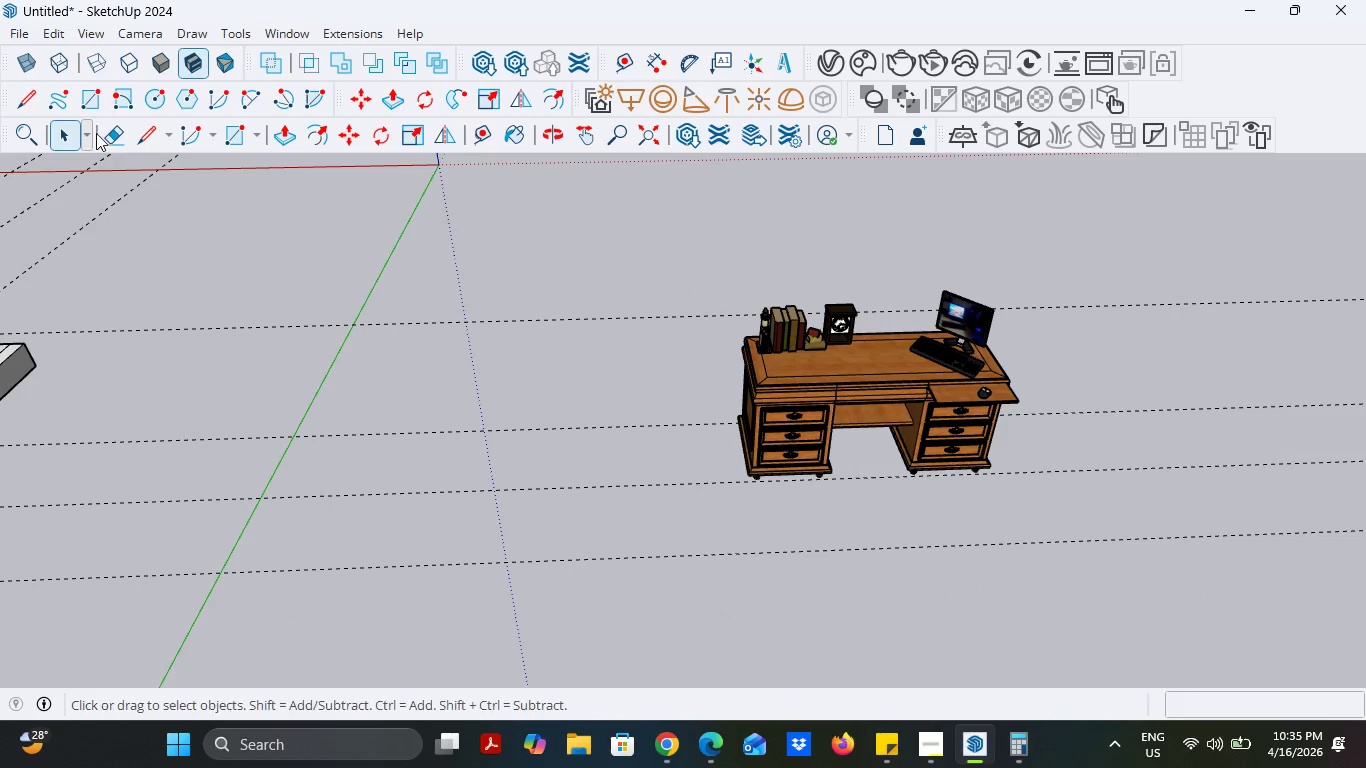 
left_click([104, 133])
 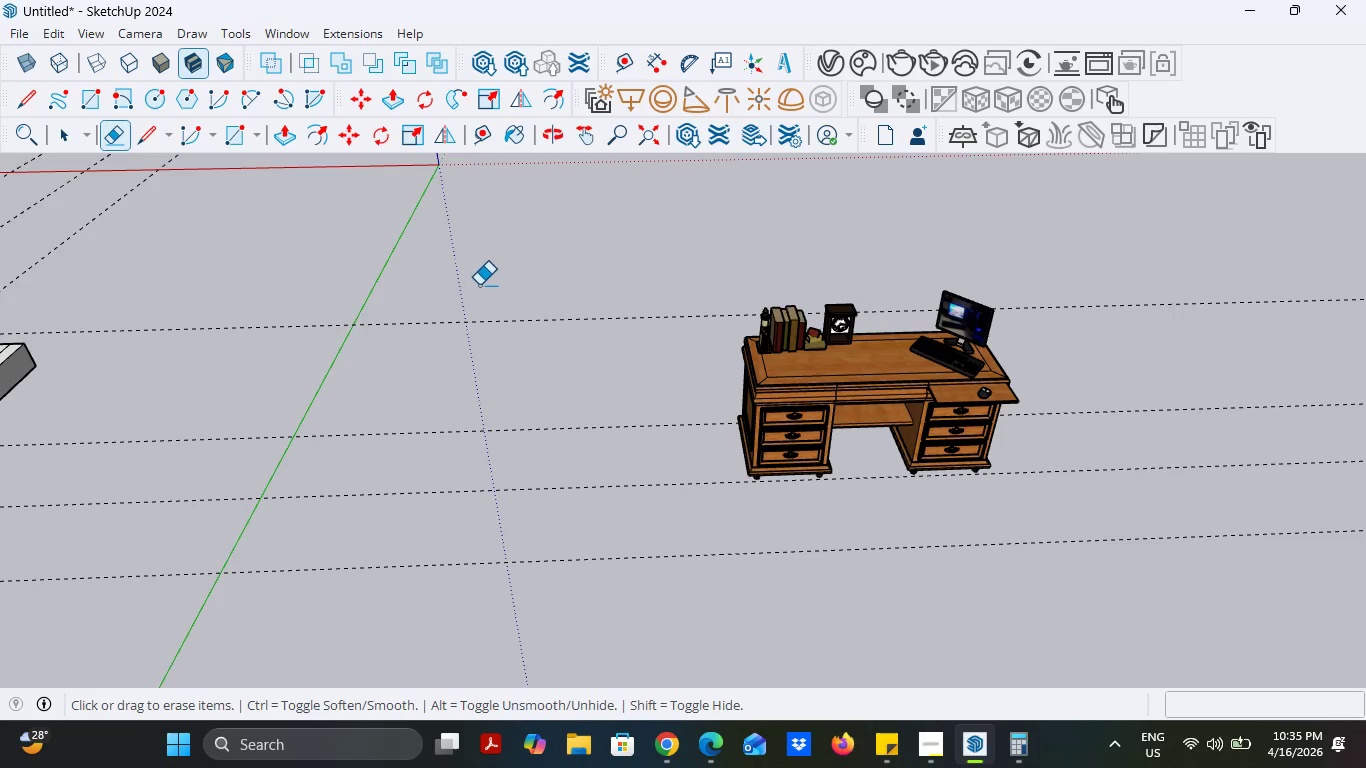 
left_click_drag(start_coordinate=[483, 281], to_coordinate=[401, 579])
 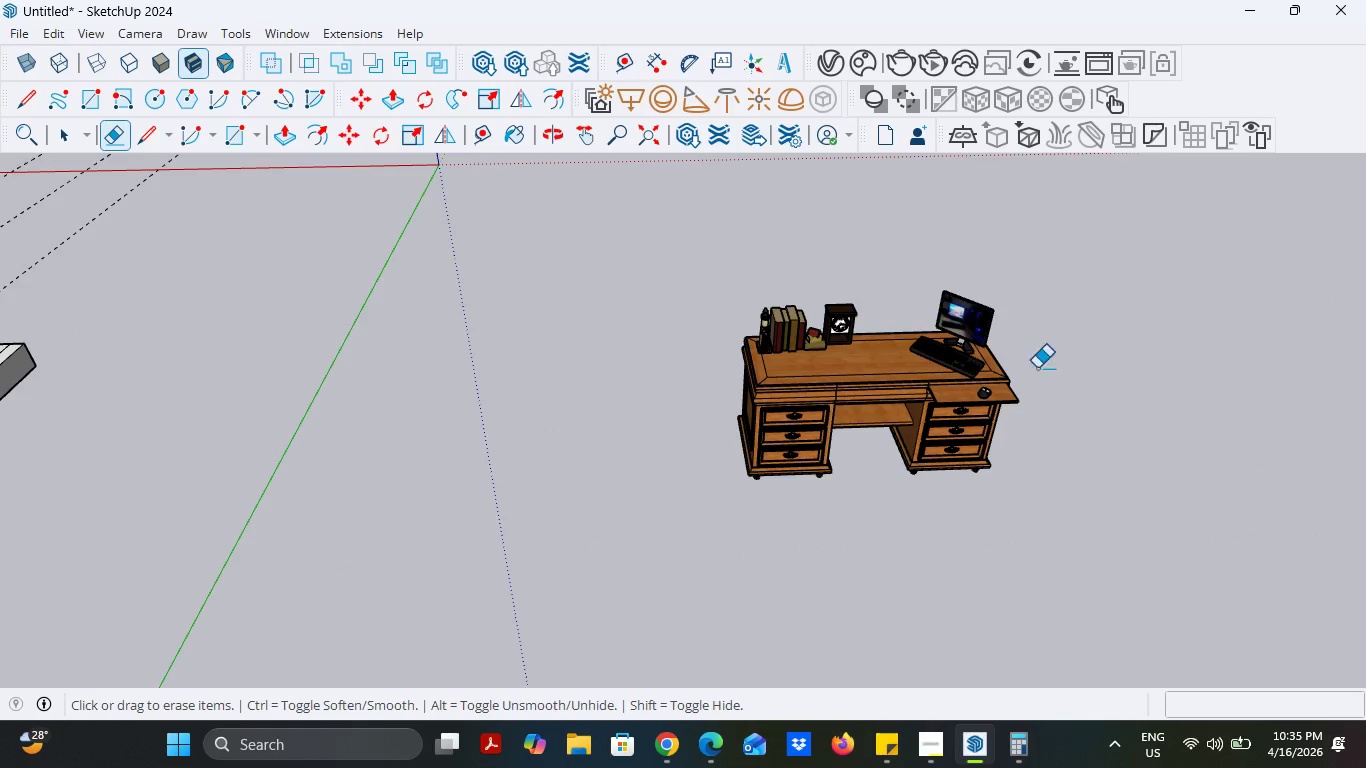 
scroll: coordinate [1054, 413], scroll_direction: up, amount: 7.0
 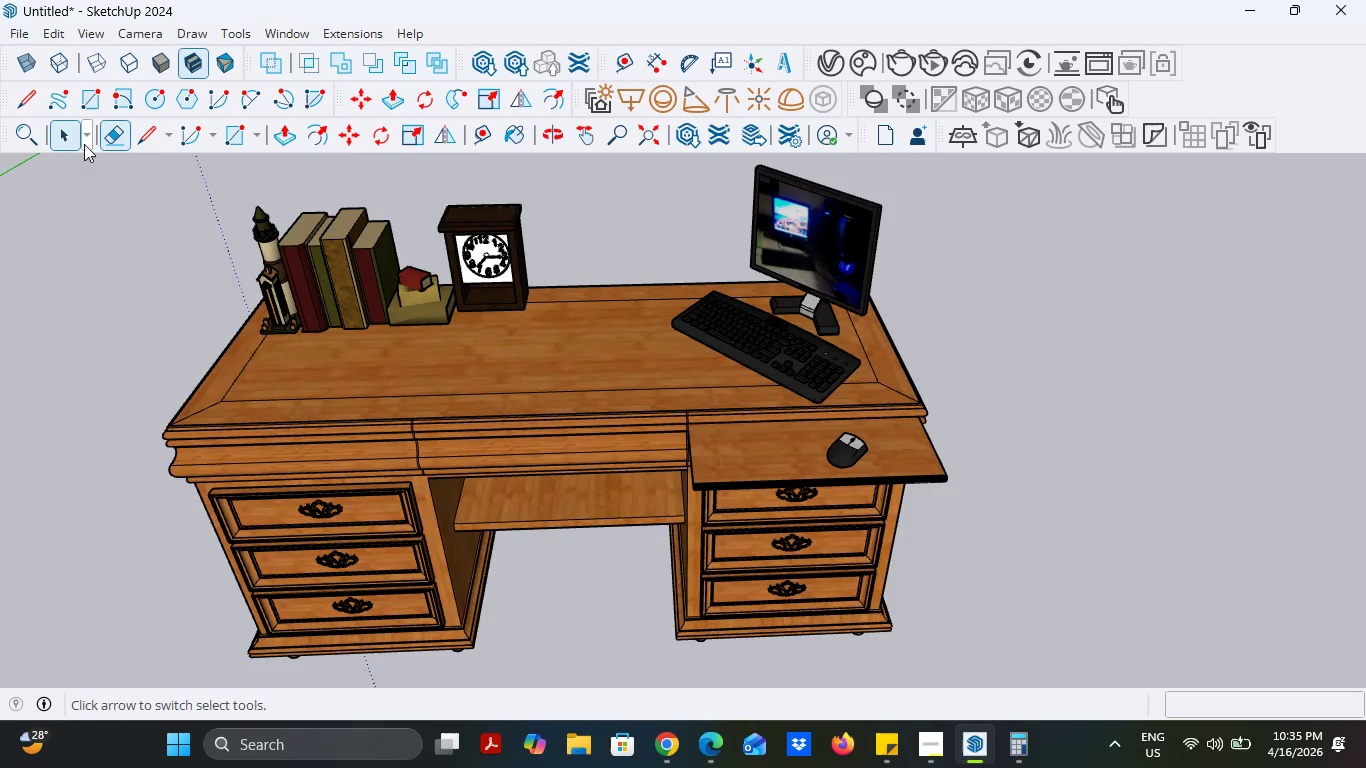 
left_click([78, 139])
 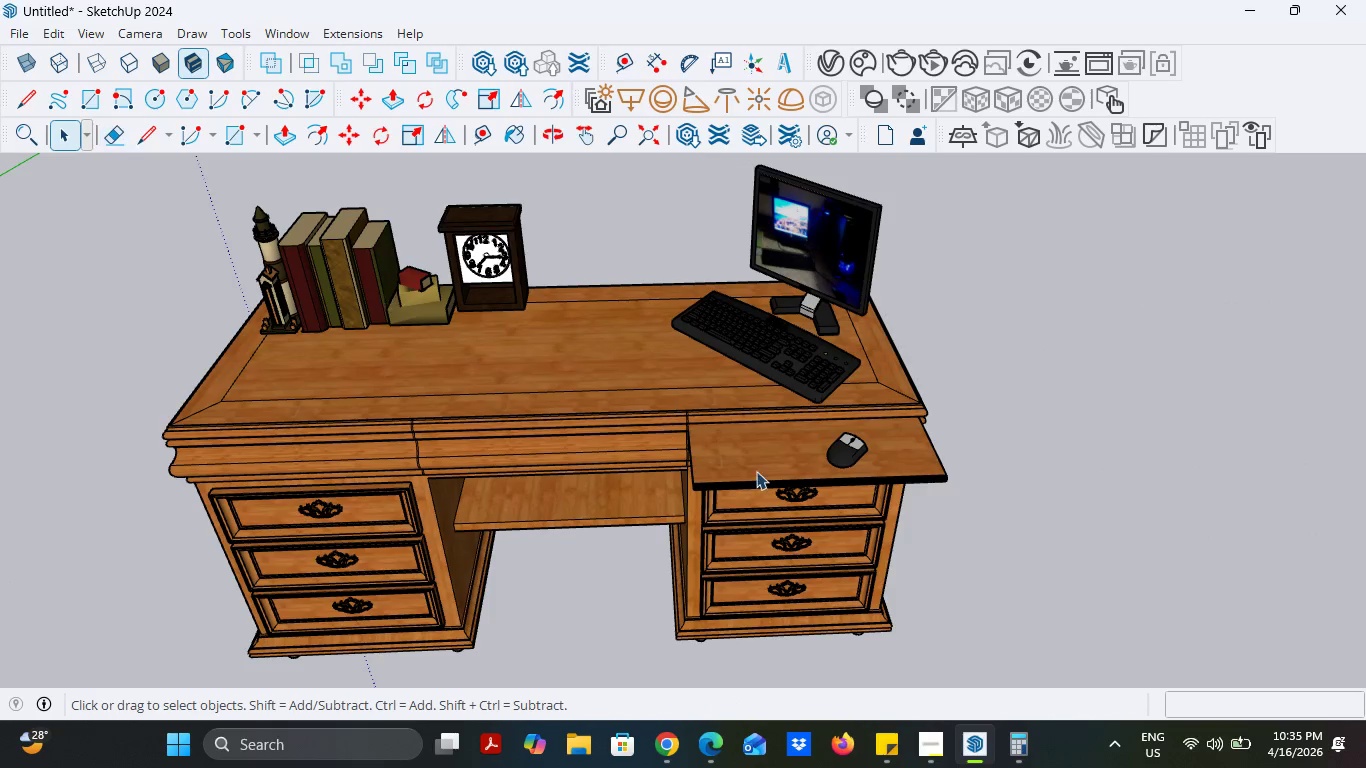 
left_click([764, 477])
 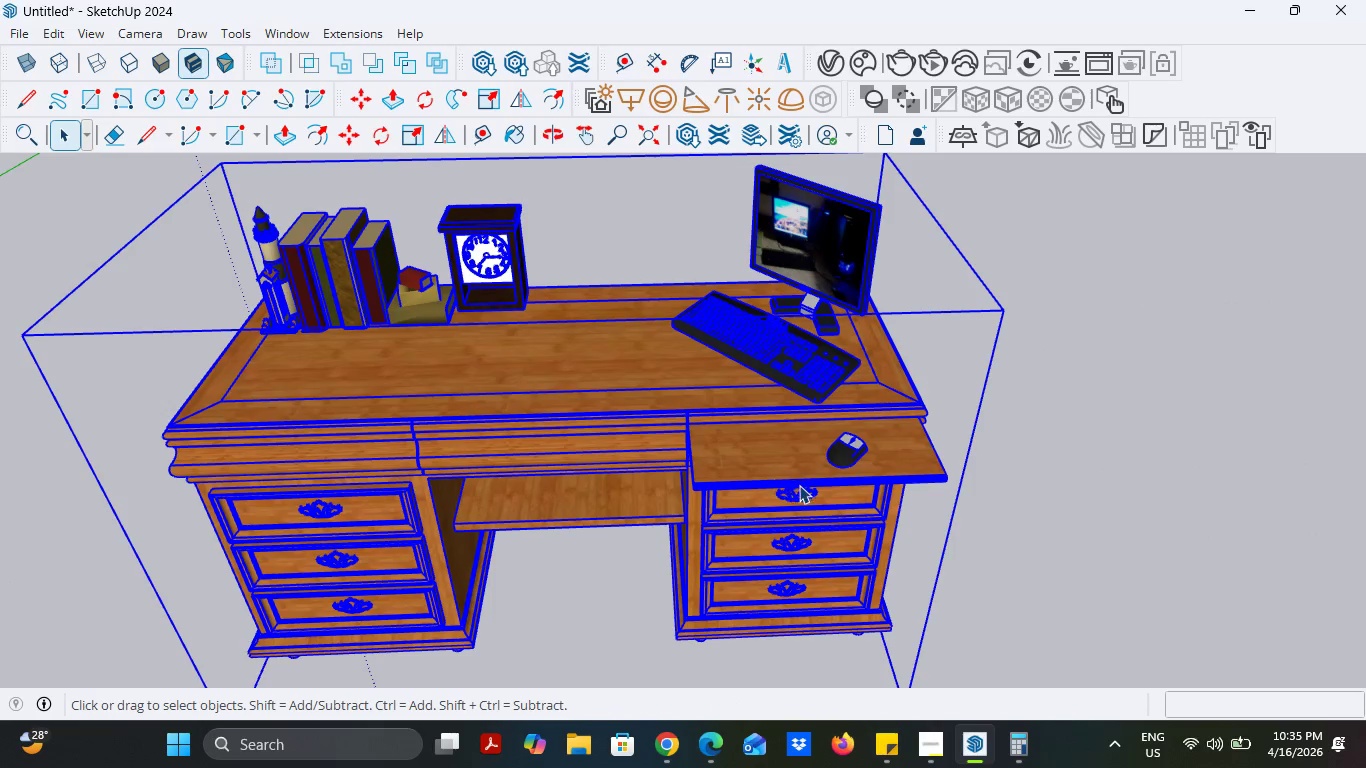 
right_click([800, 491])
 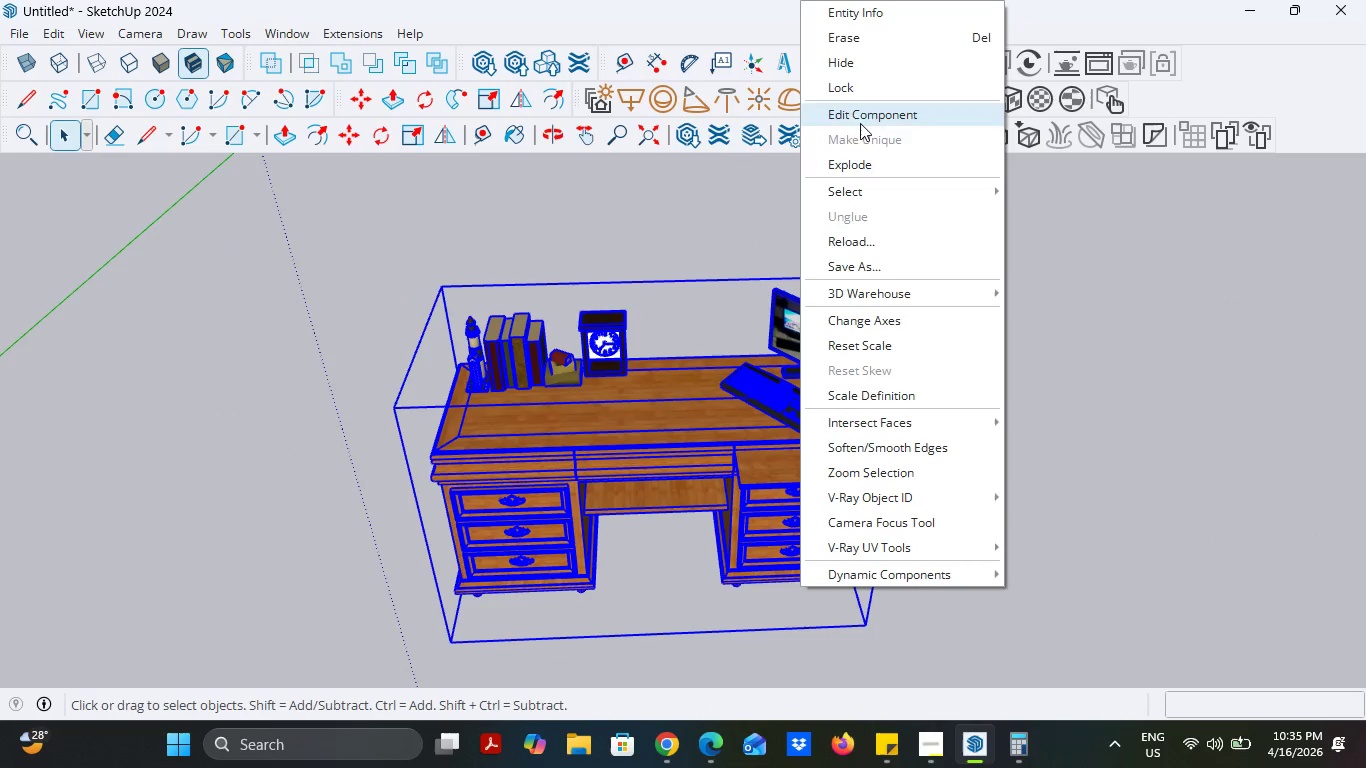 
scroll: coordinate [802, 489], scroll_direction: down, amount: 6.0
 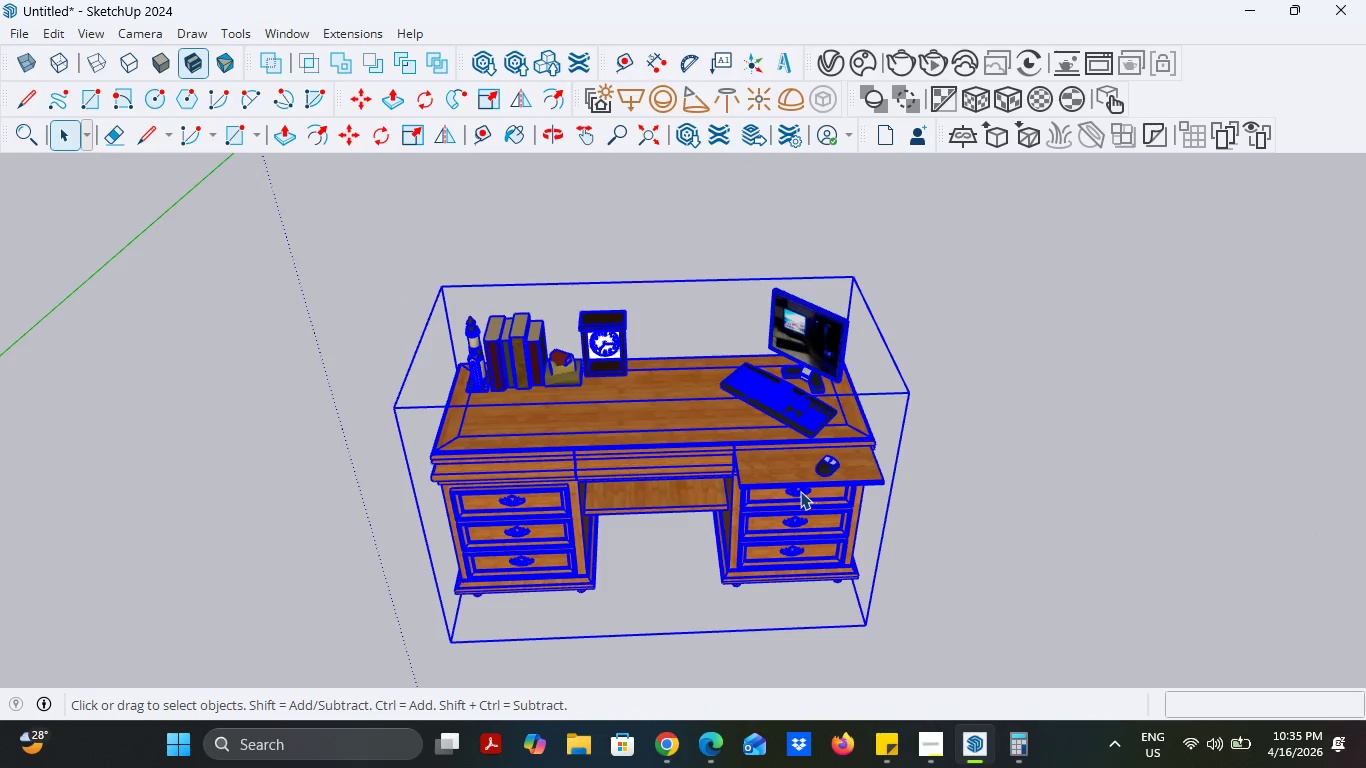 
left_click([858, 164])
 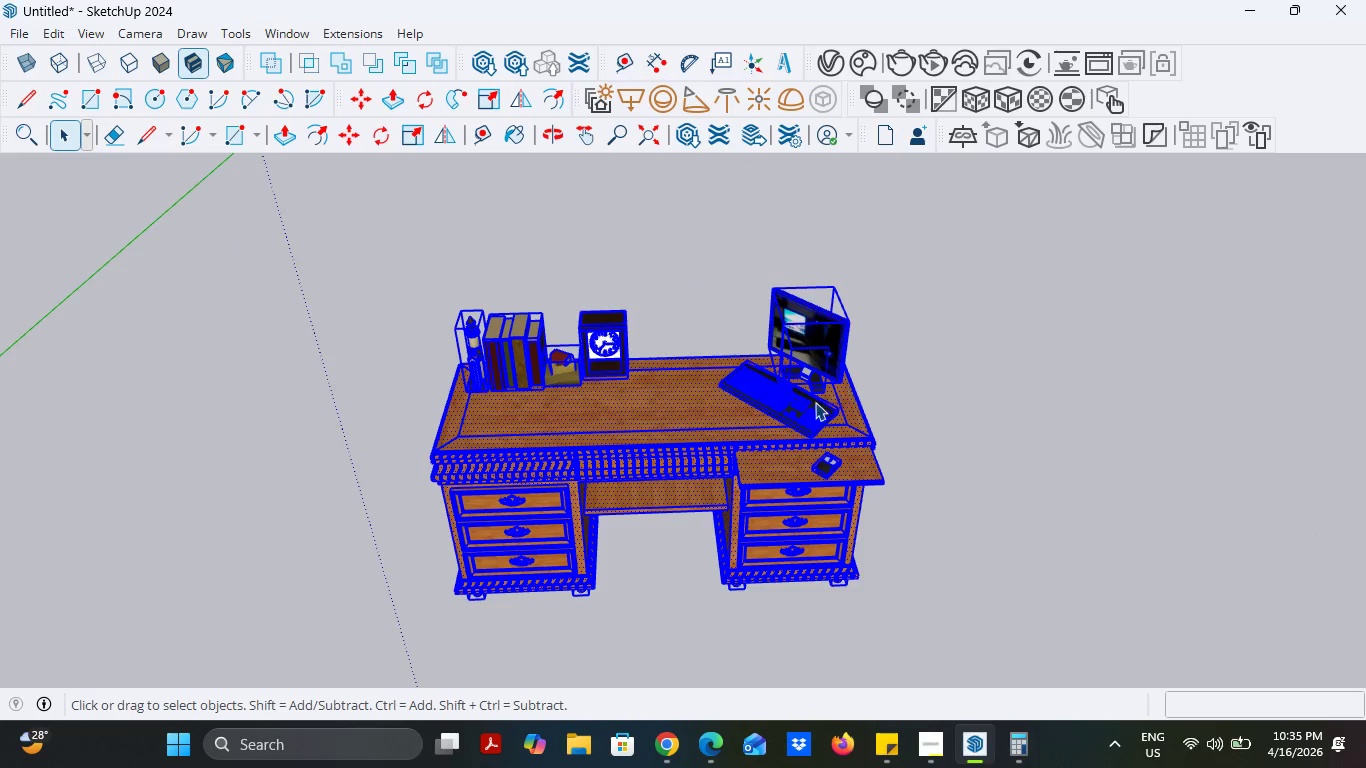 
left_click([803, 407])
 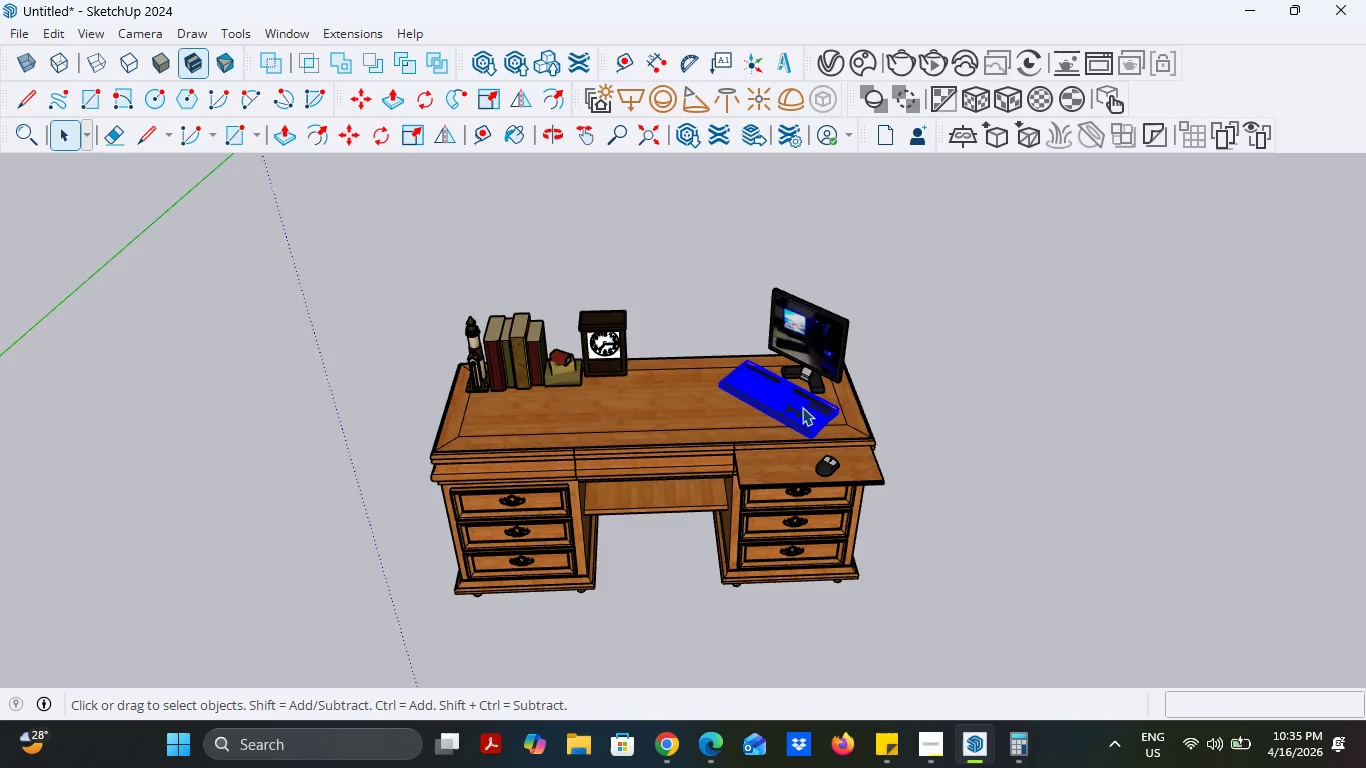 
key(Delete)
 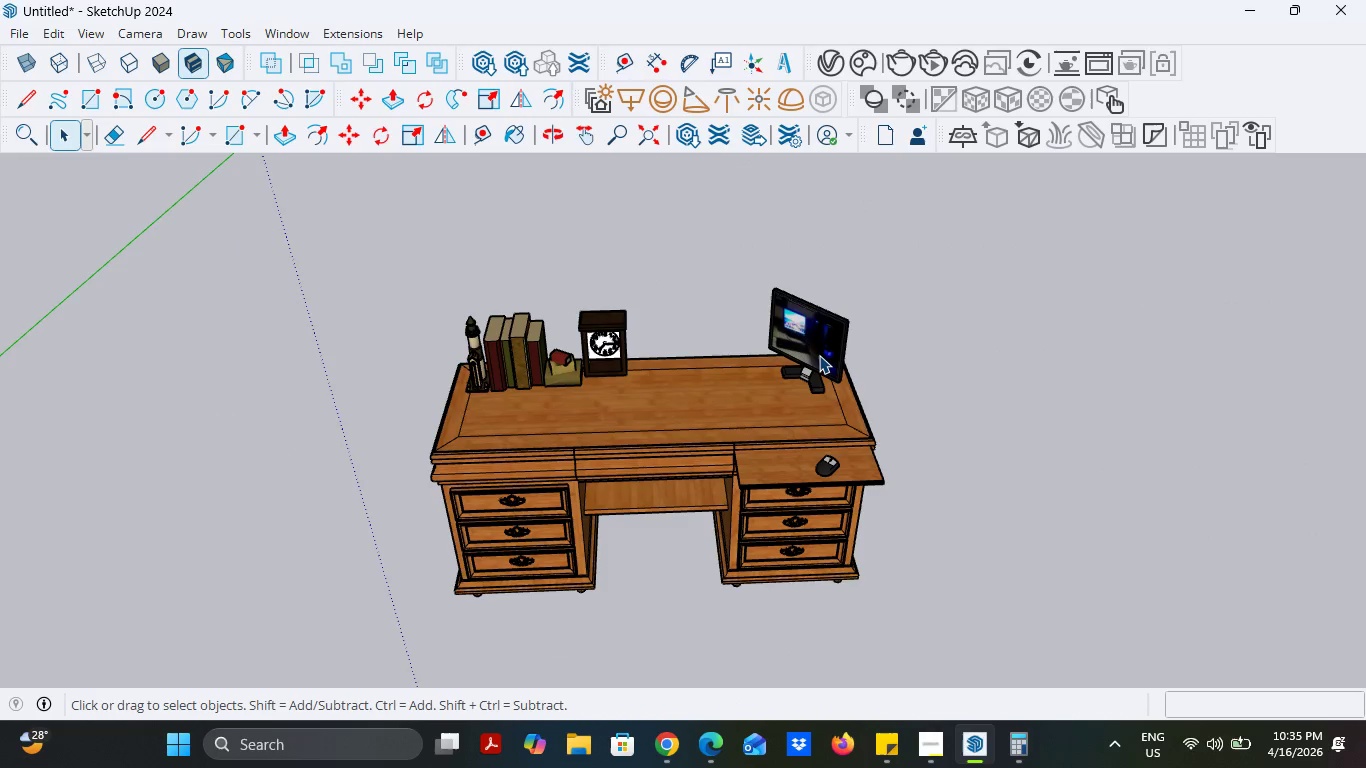 
left_click([819, 354])
 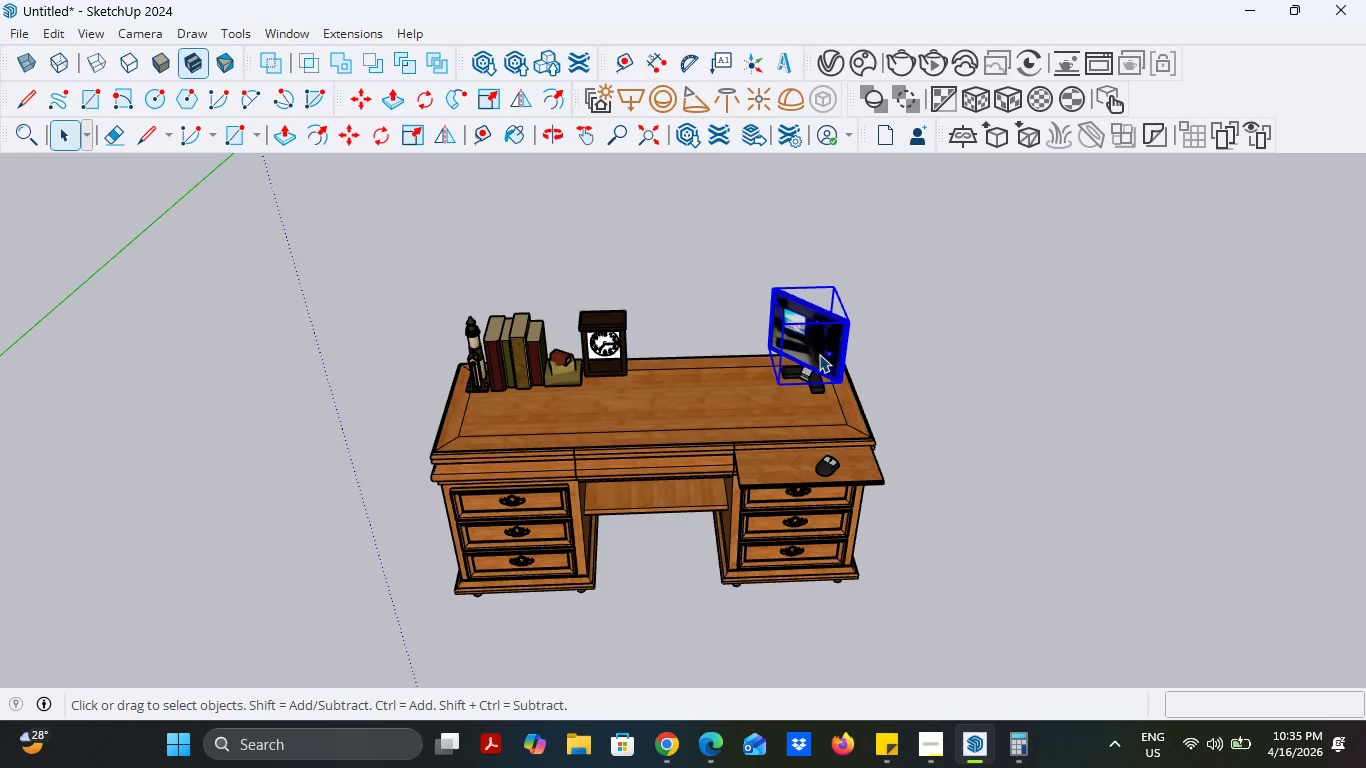 
key(Delete)
 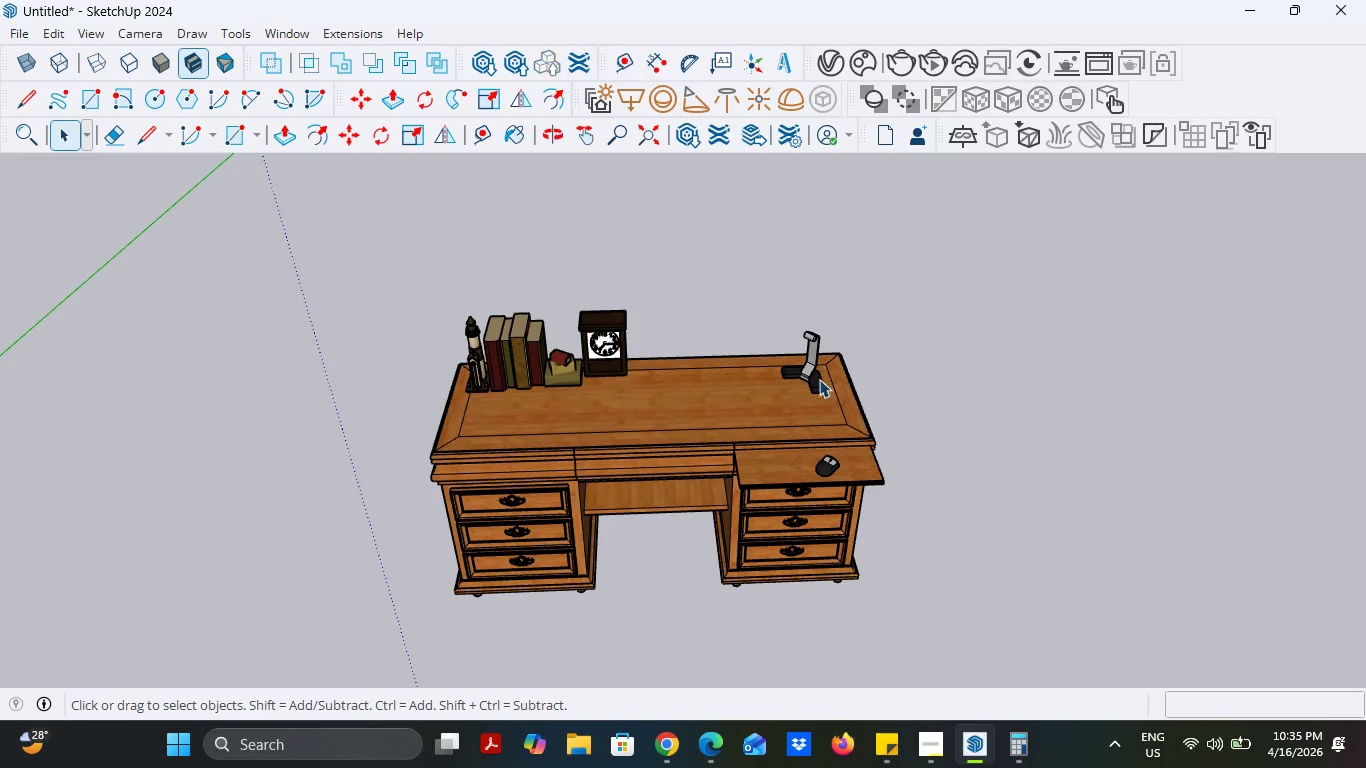 
left_click([819, 379])
 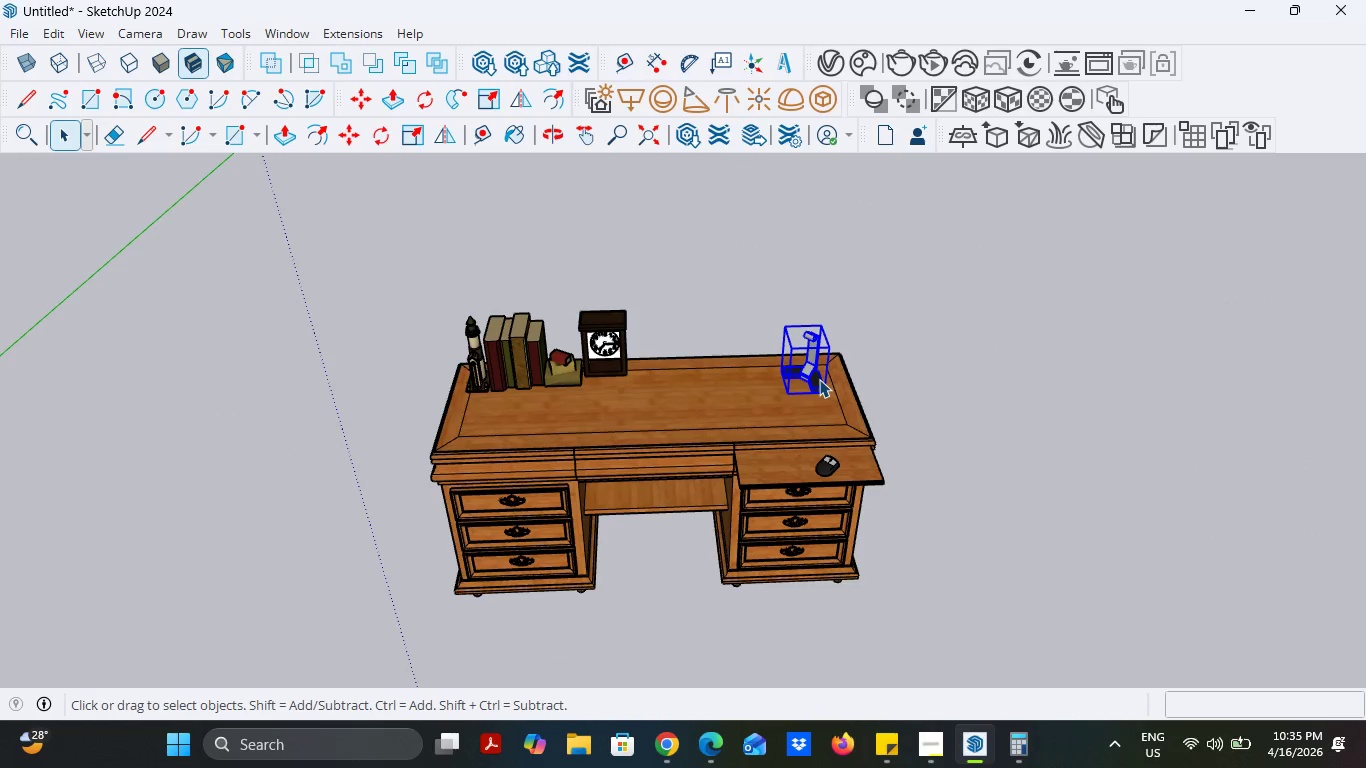 
key(Delete)
 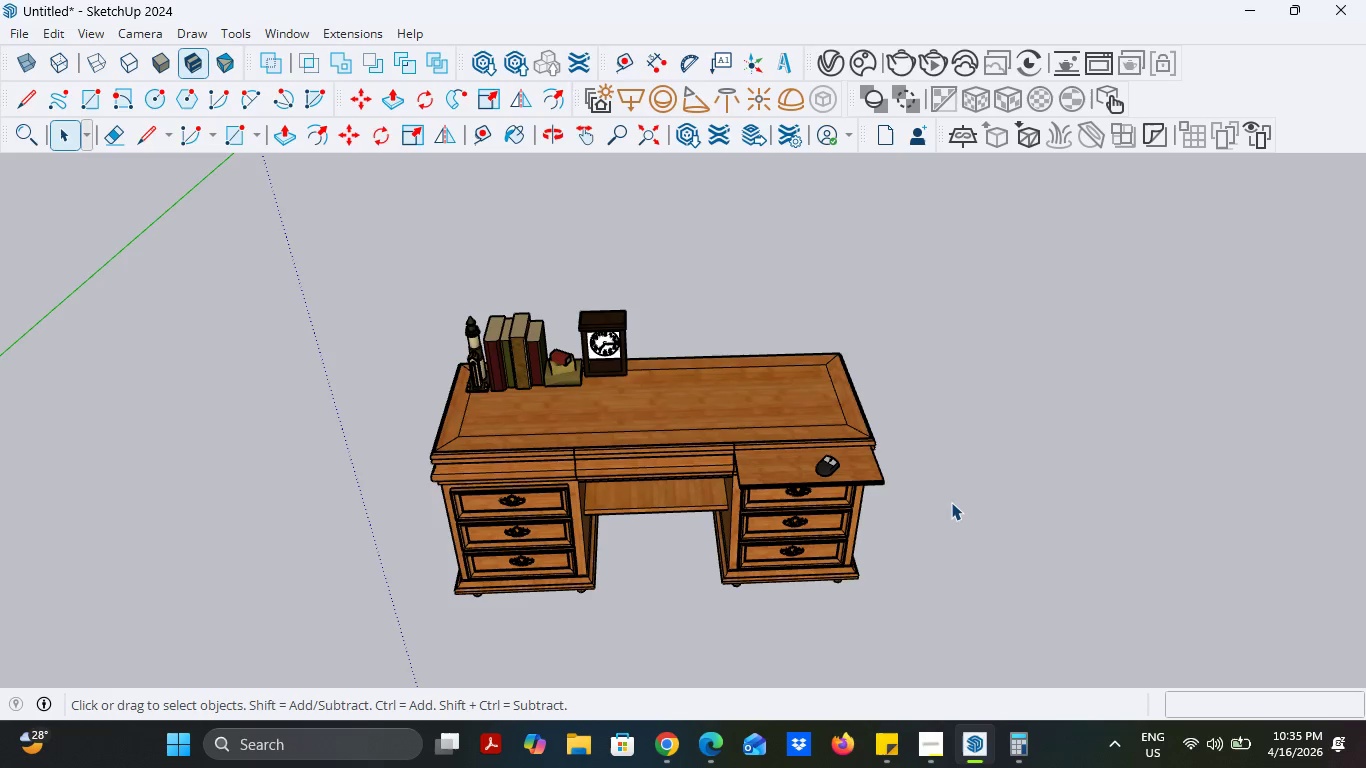 
scroll: coordinate [836, 452], scroll_direction: up, amount: 5.0
 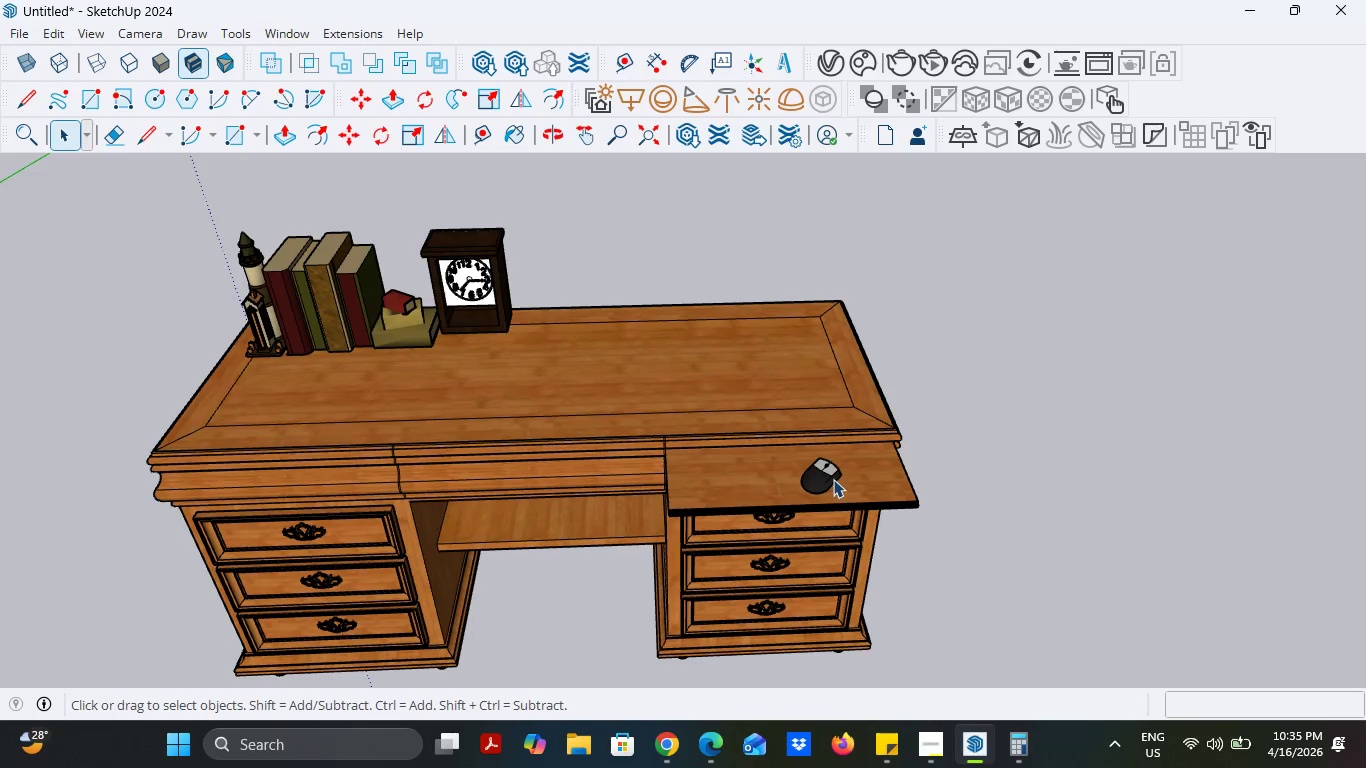 
left_click([833, 477])
 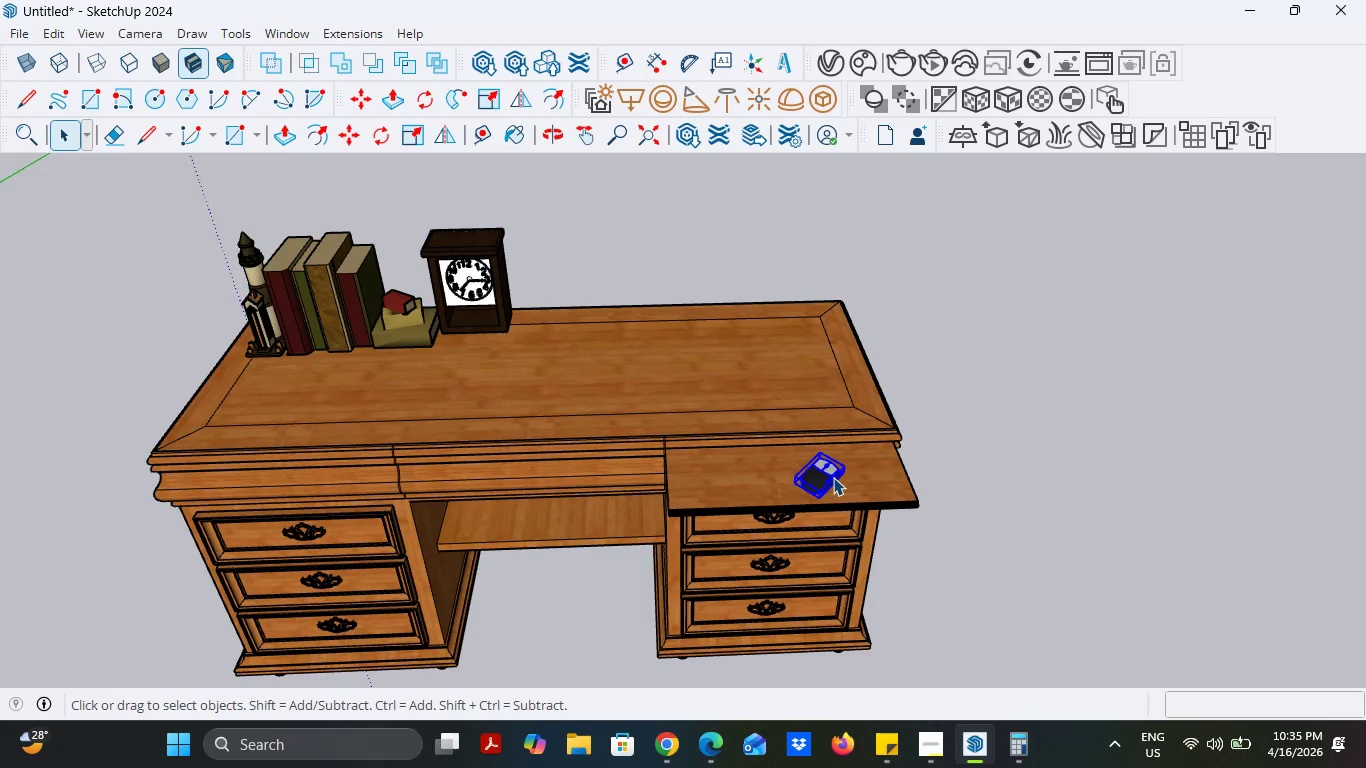 
key(Delete)
 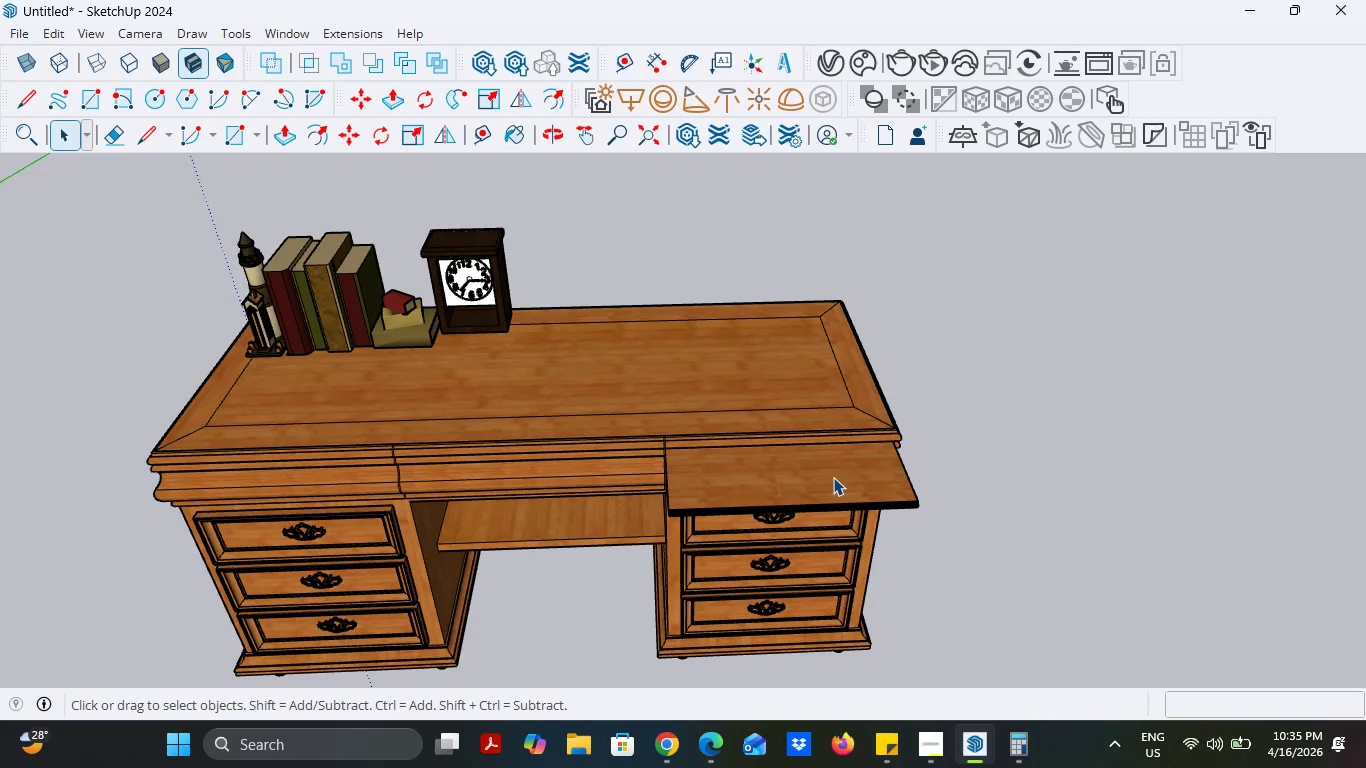 
left_click([833, 477])
 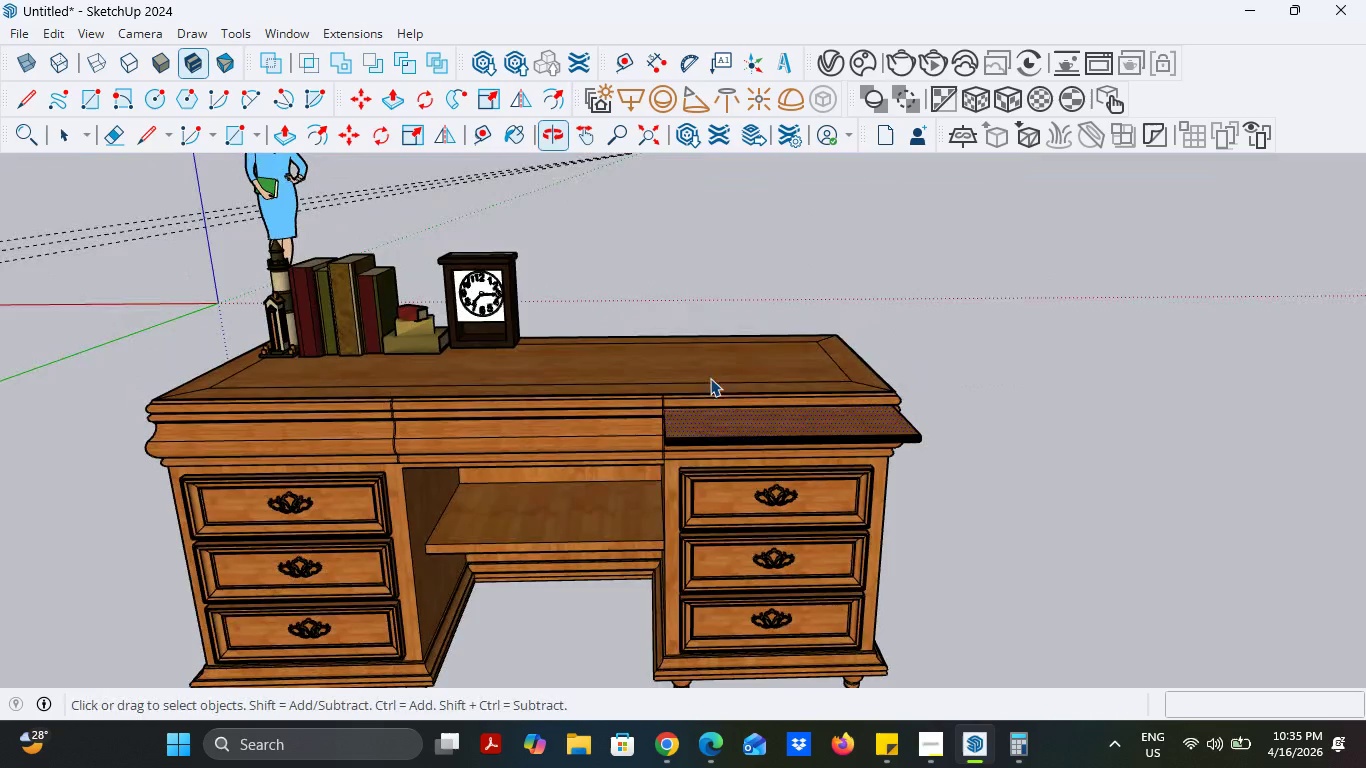 
left_click([285, 125])
 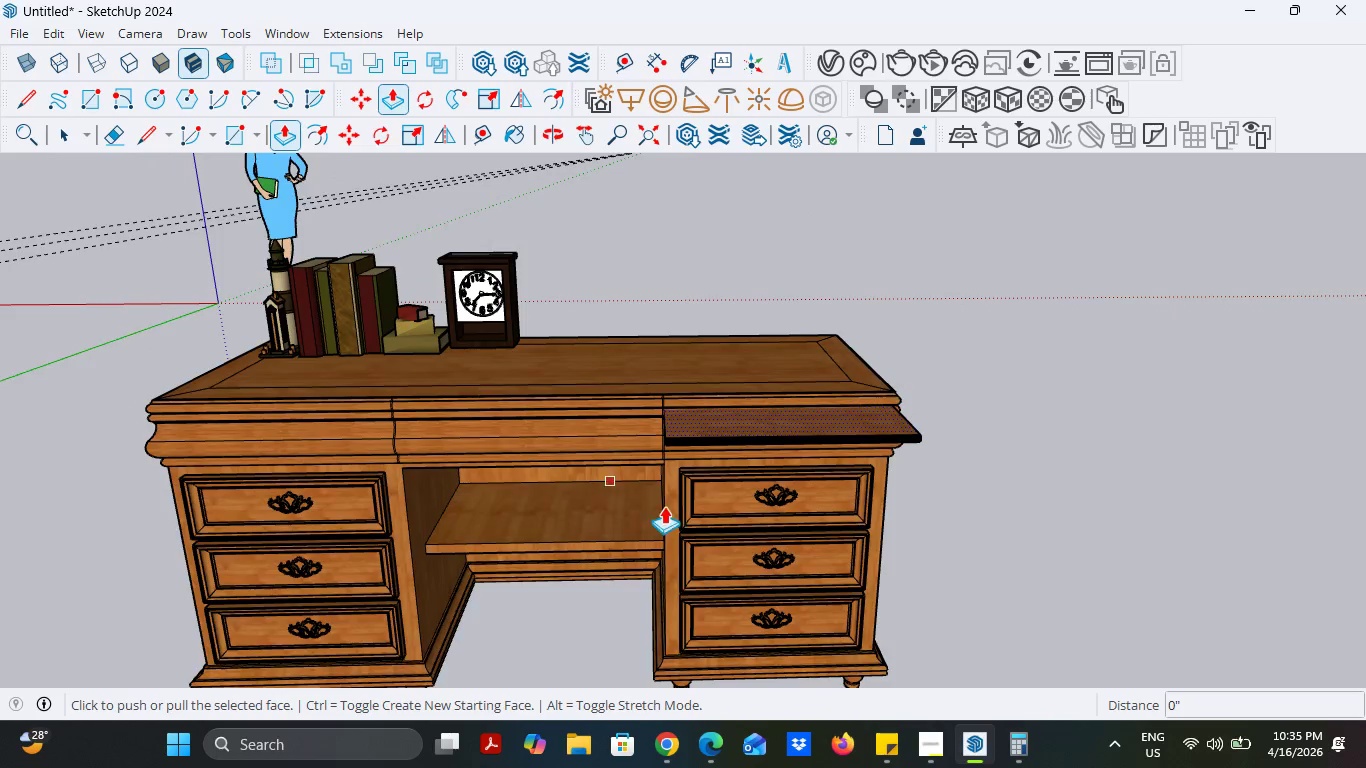 
scroll: coordinate [664, 506], scroll_direction: up, amount: 4.0
 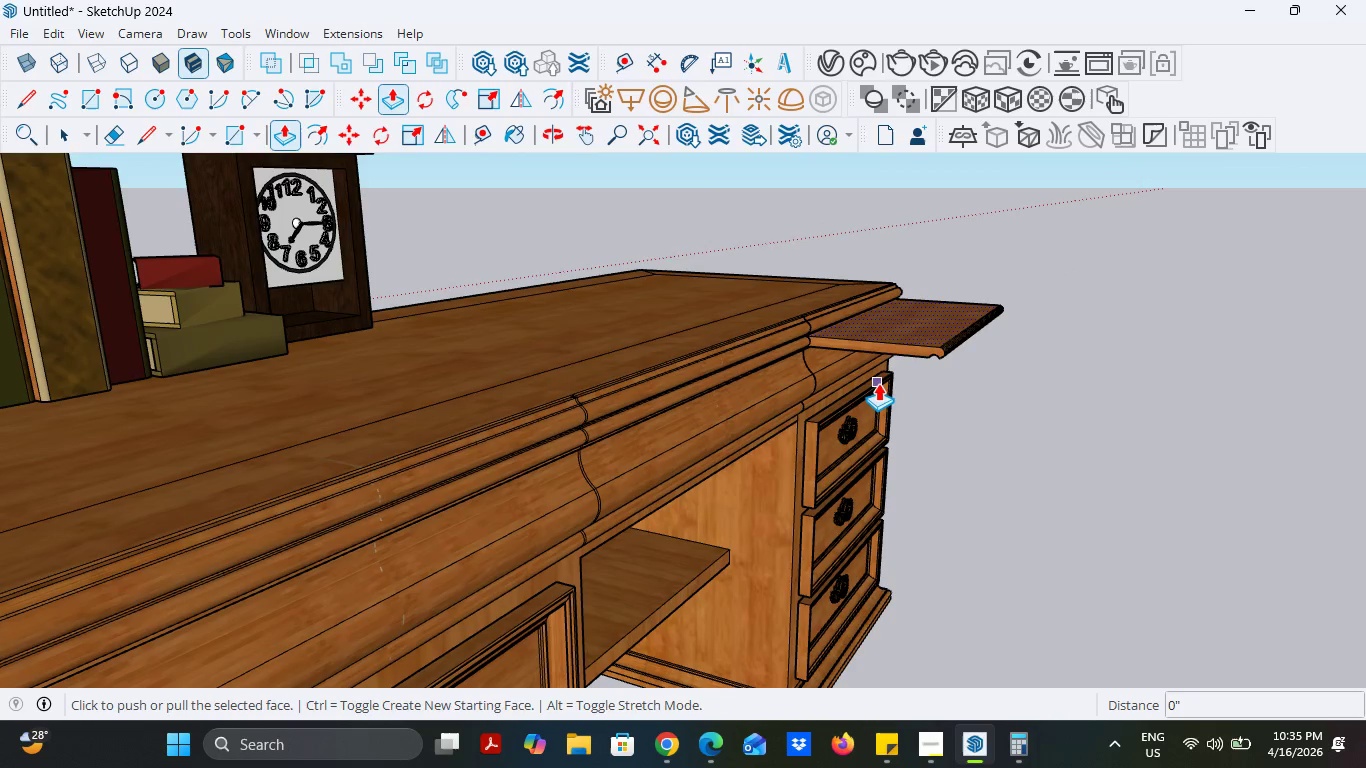 
left_click([75, 137])
 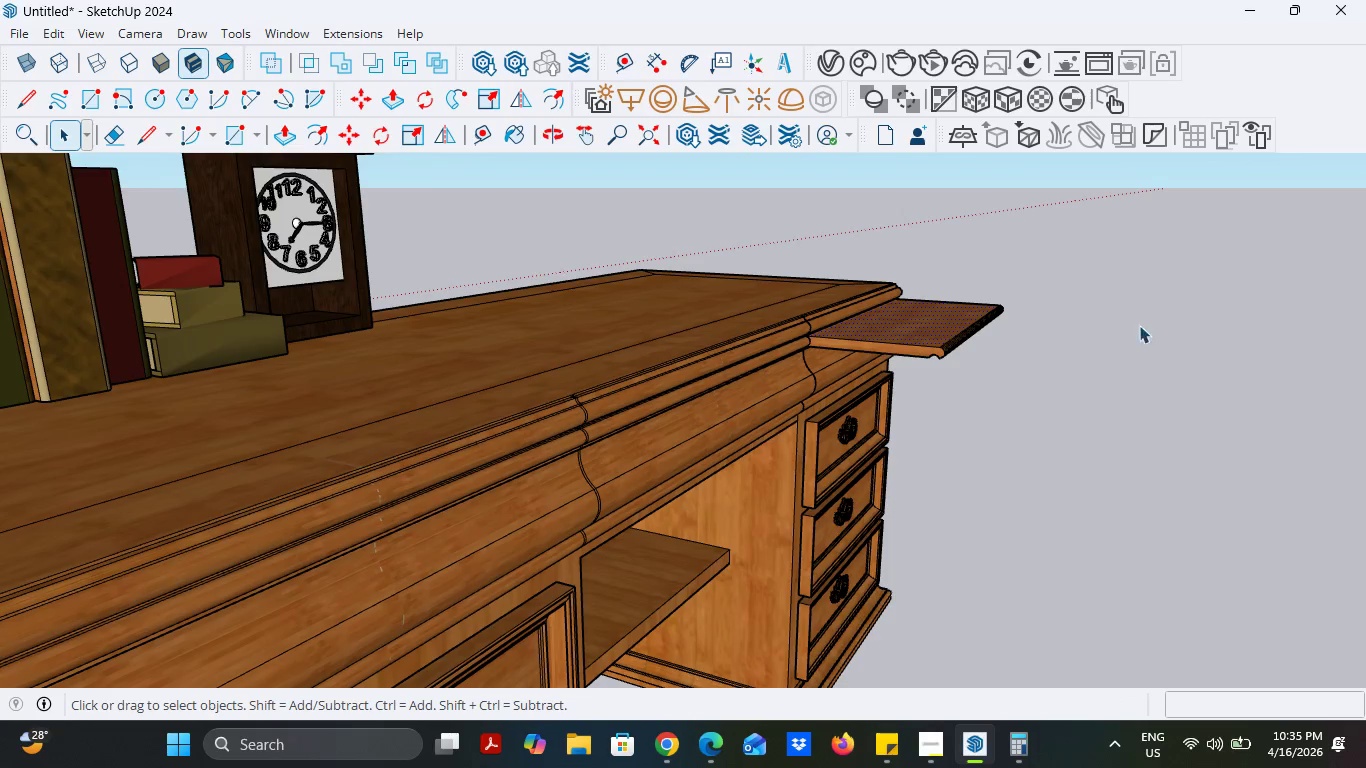 
left_click([1156, 321])
 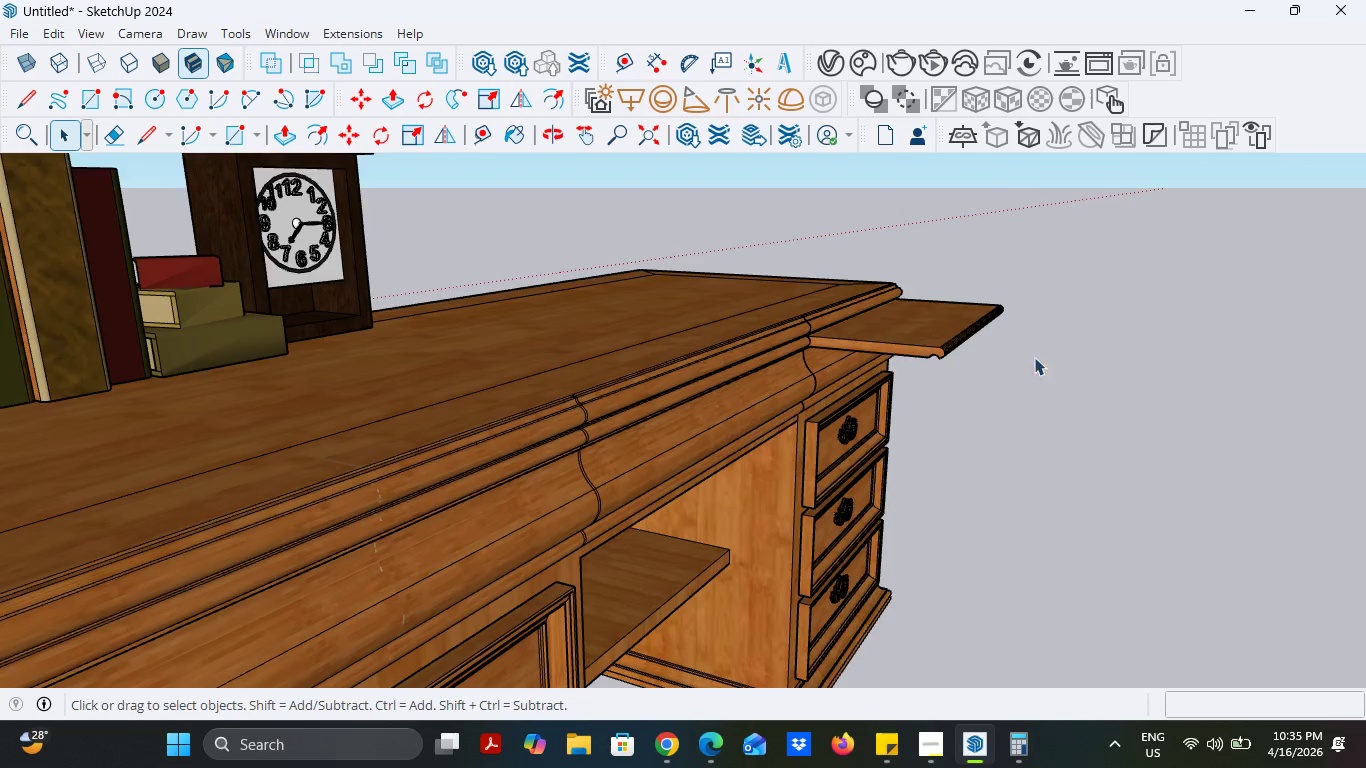 
scroll: coordinate [969, 383], scroll_direction: down, amount: 10.0
 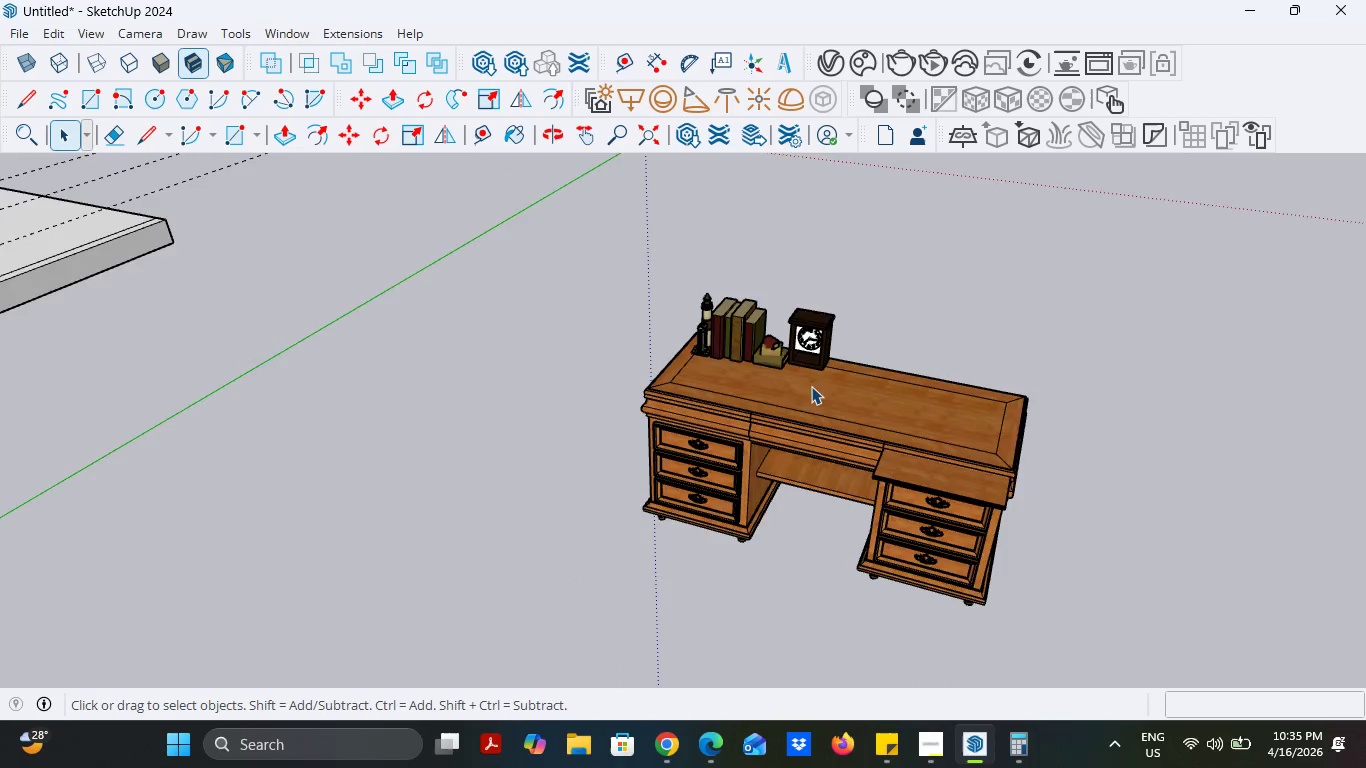 
scroll: coordinate [860, 532], scroll_direction: none, amount: 0.0
 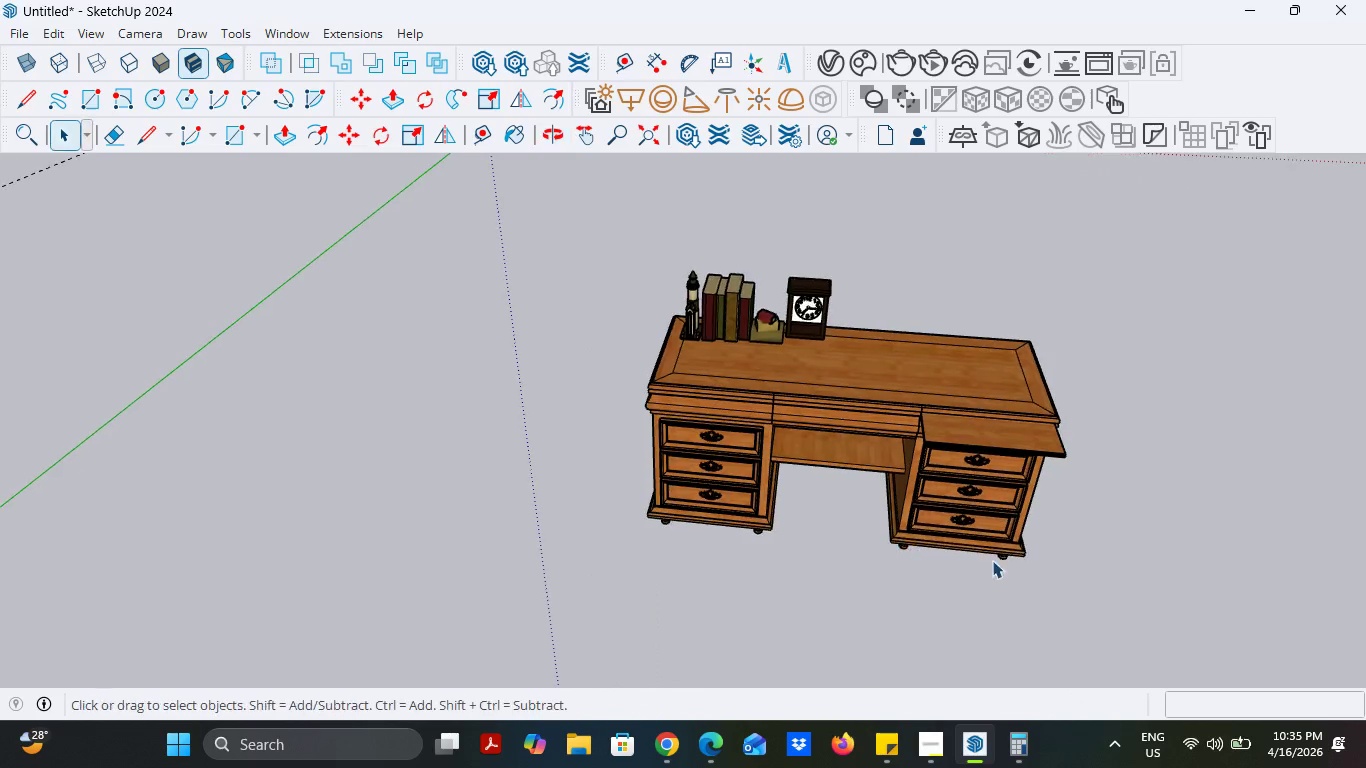 
left_click_drag(start_coordinate=[1160, 608], to_coordinate=[550, 220])
 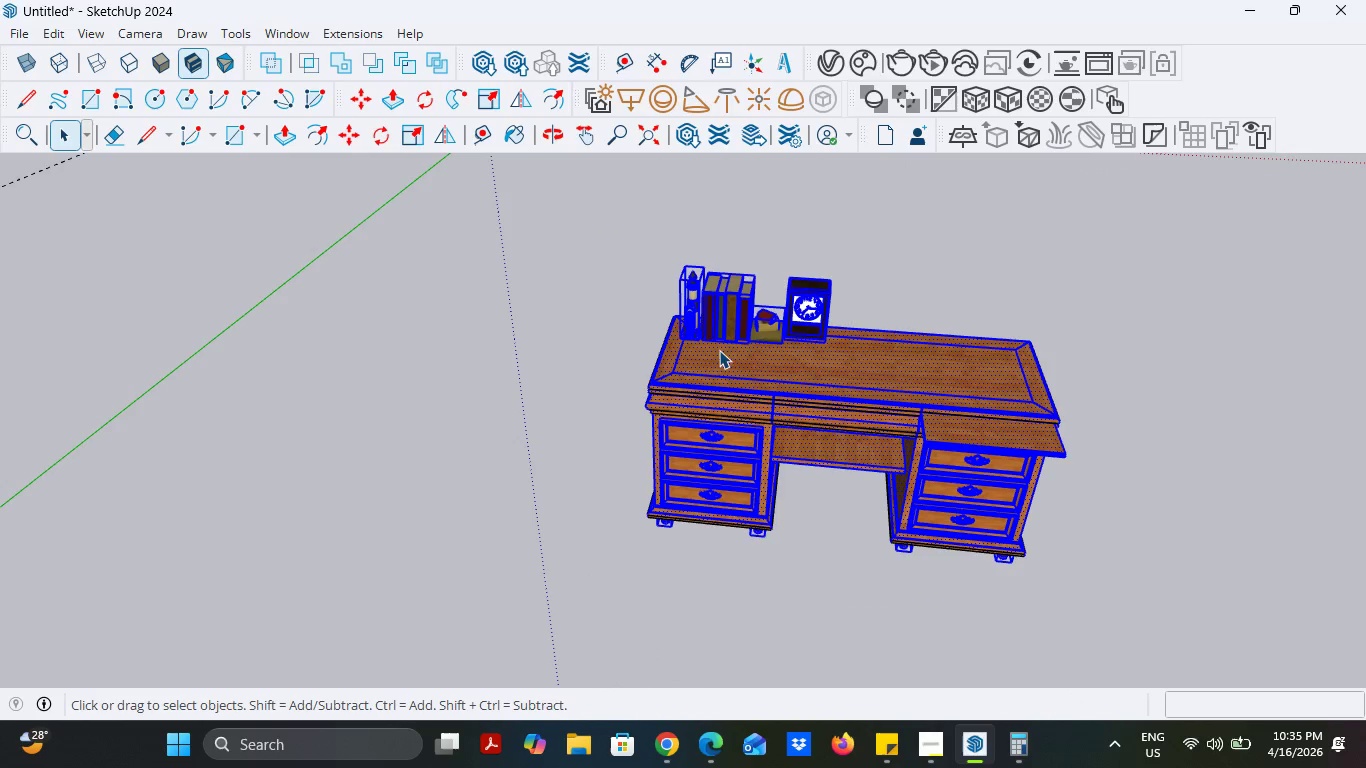 
right_click([719, 350])
 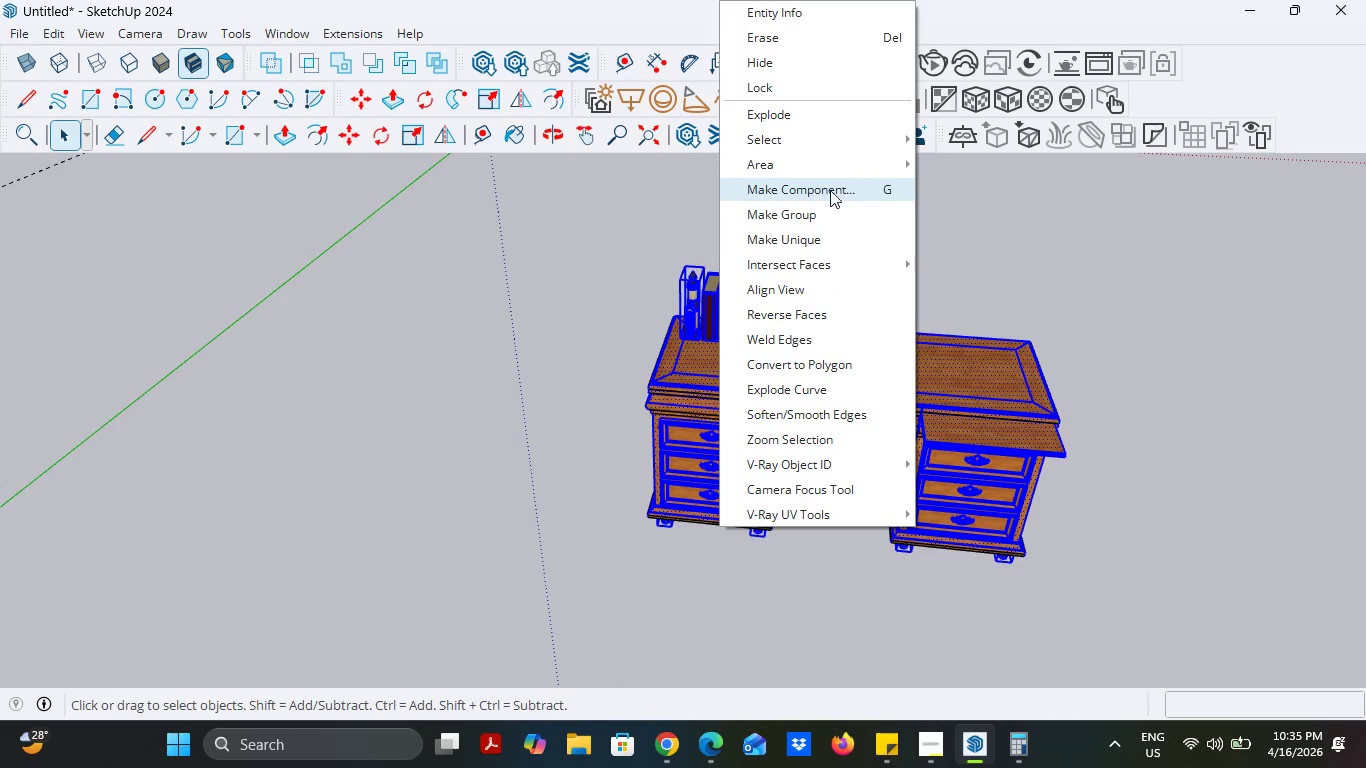 
left_click([830, 190])
 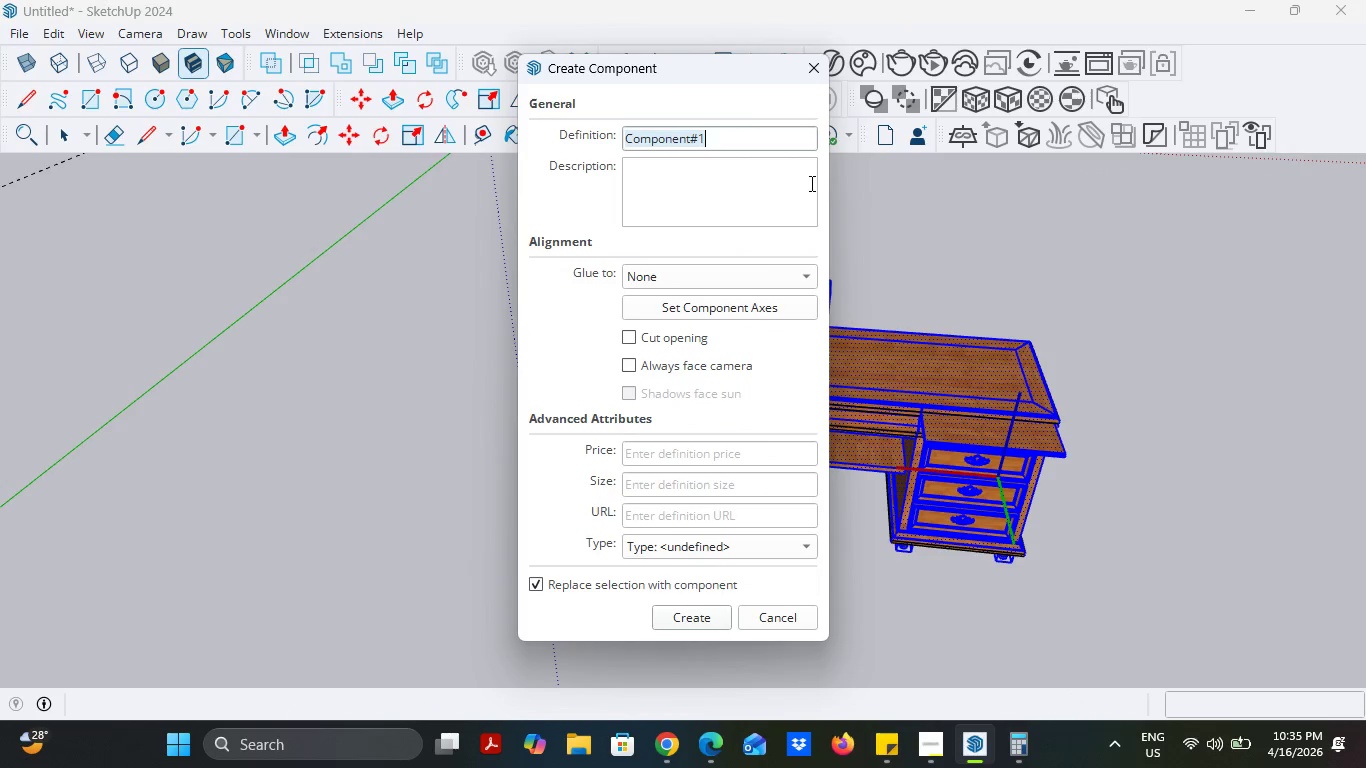 
type(Oak Desk)
 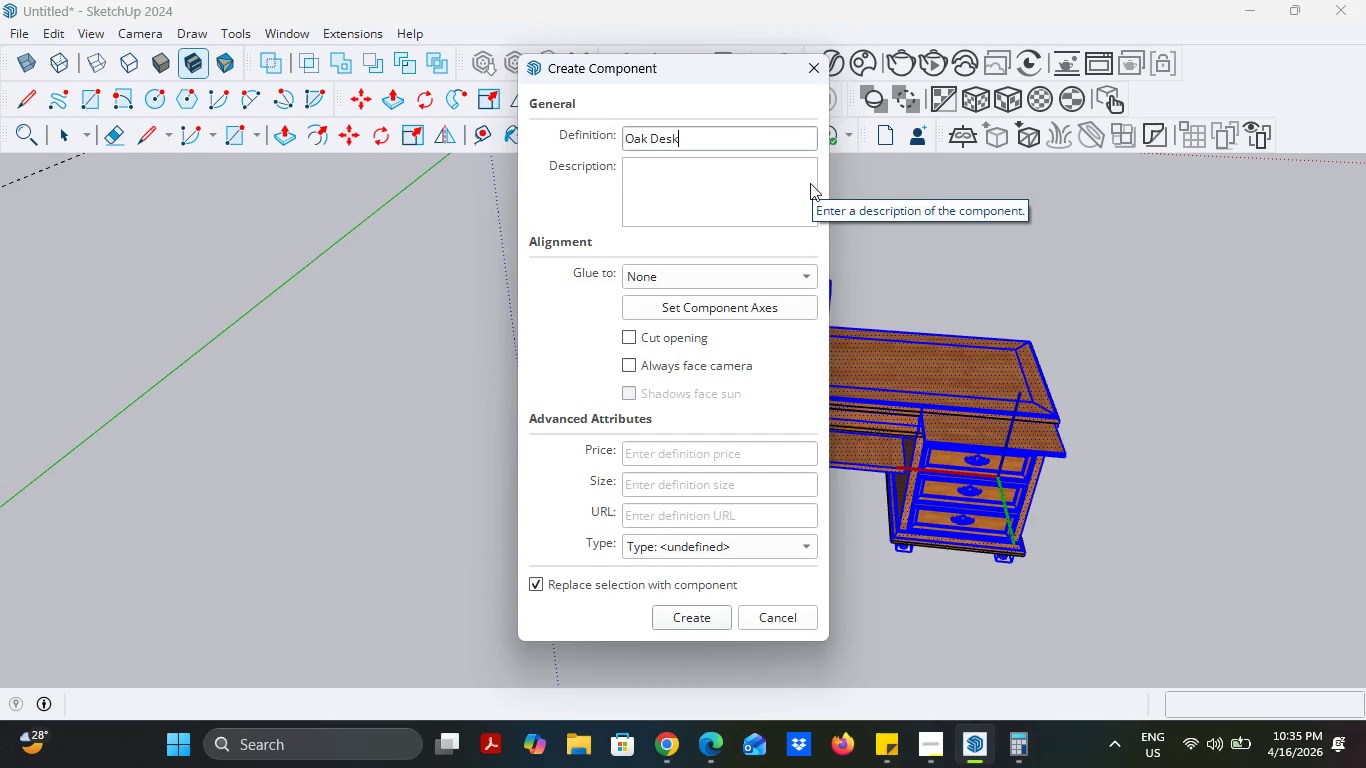 
 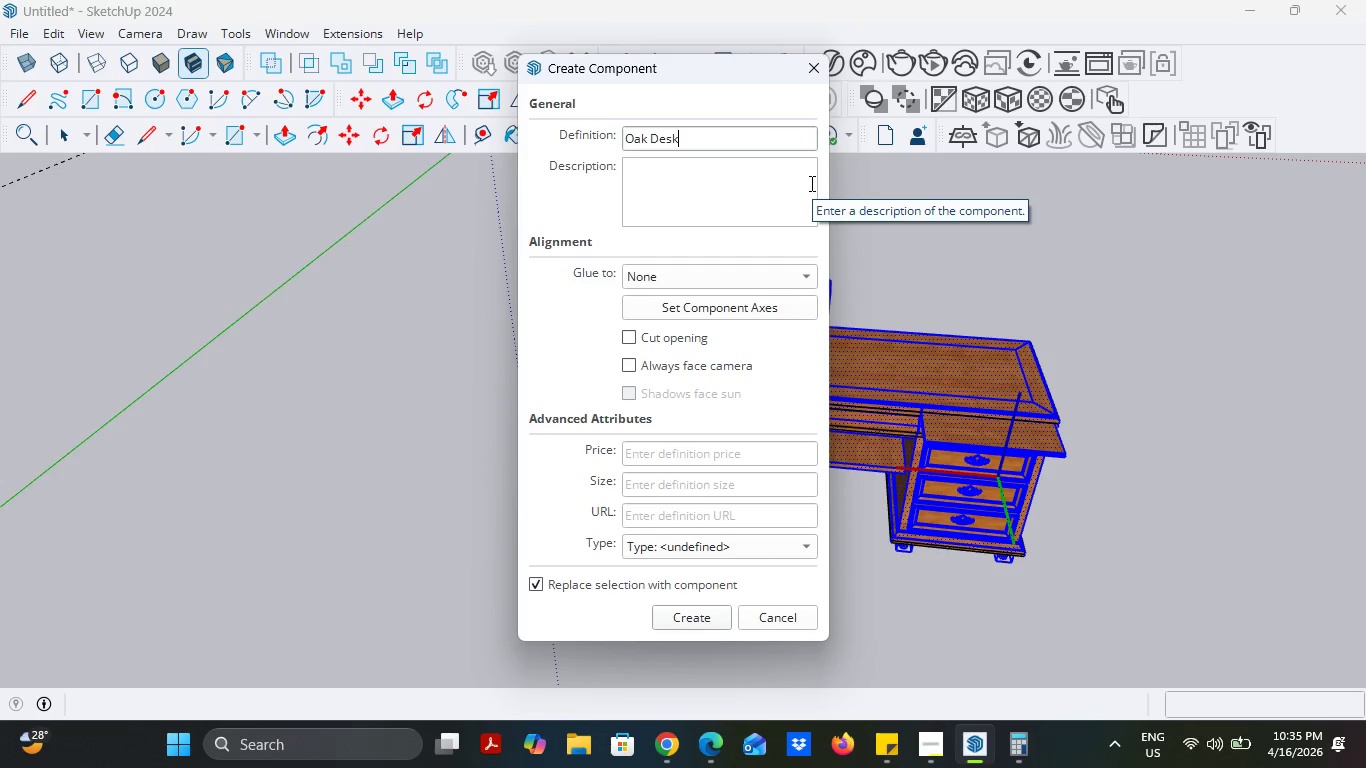 
key(Enter)
 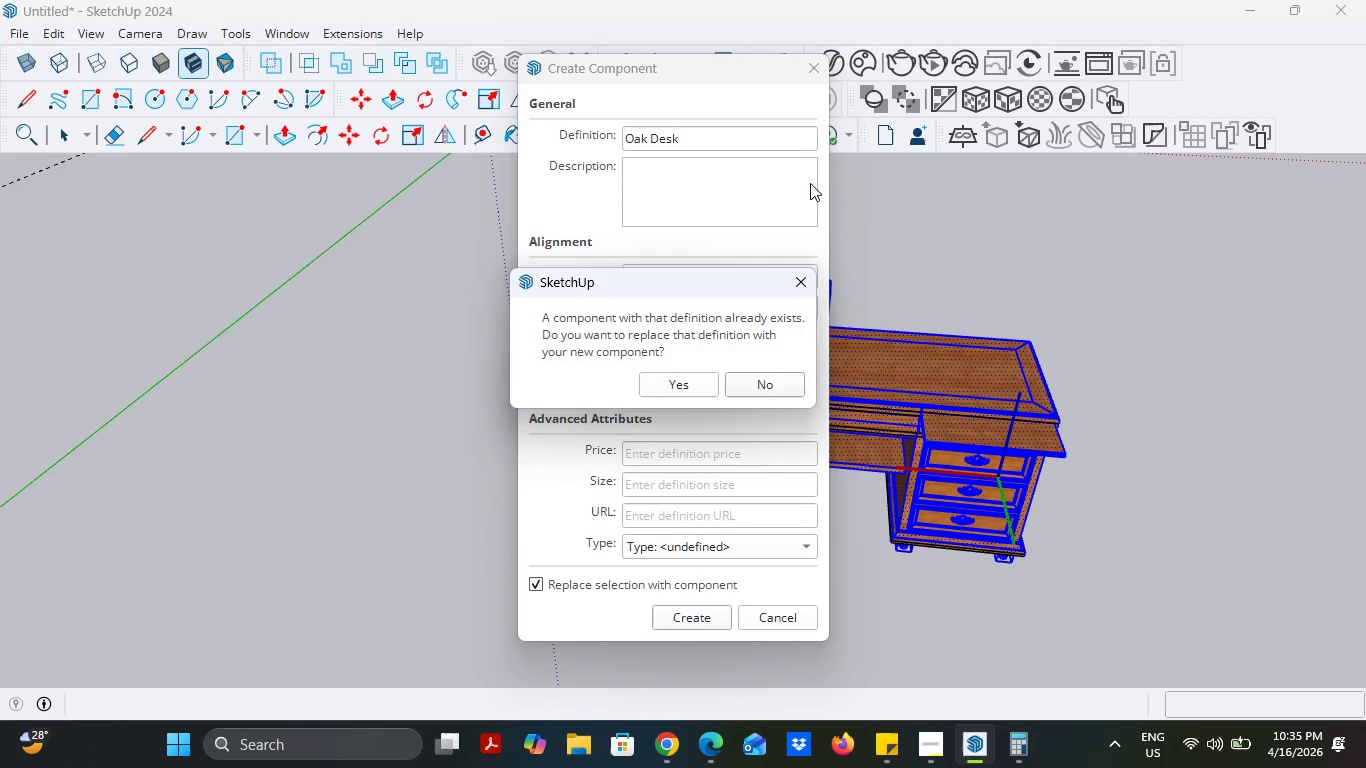 
key(Escape)
type(Oak DesHeay)
key(Backspace)
type(vy Oask)
key(Backspace)
key(Backspace)
type(k S)
key(Backspace)
type(Desk)
 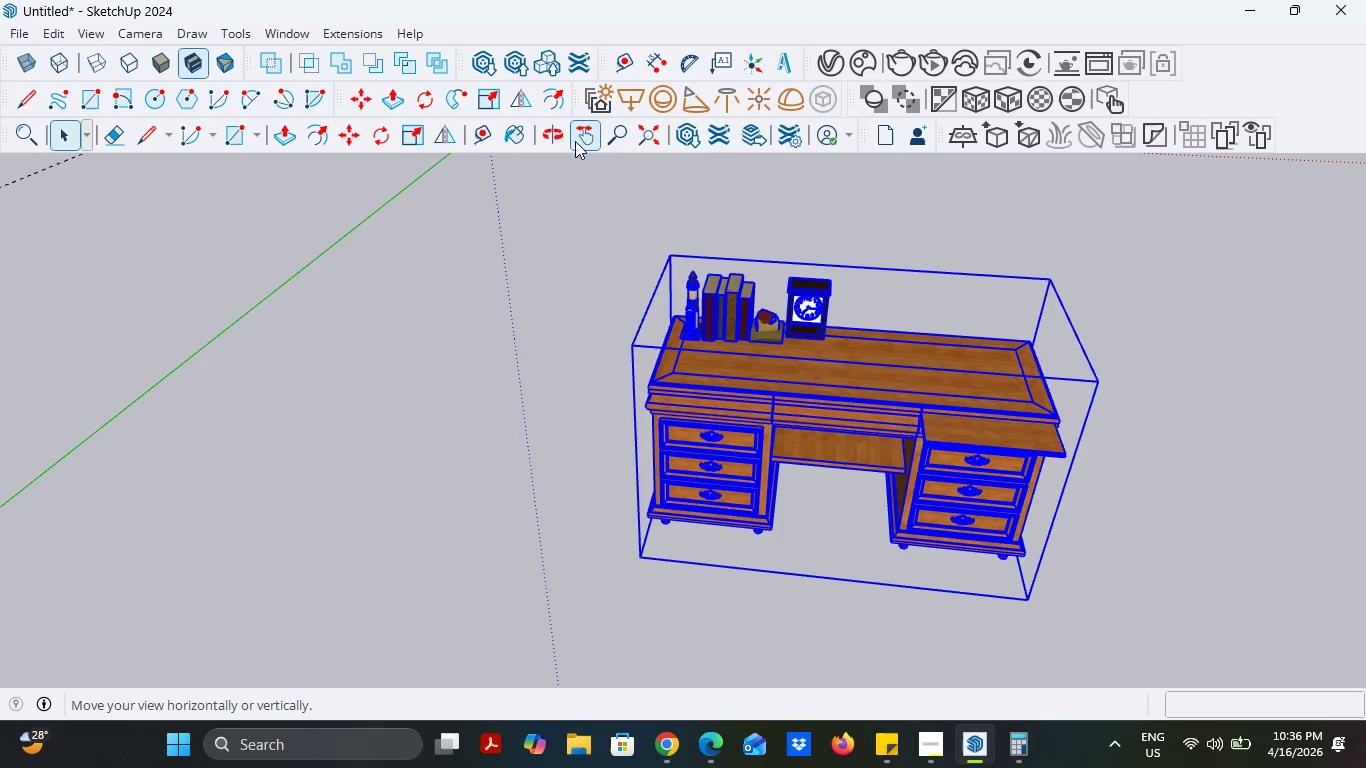 
left_click_drag(start_coordinate=[742, 146], to_coordinate=[575, 141])
 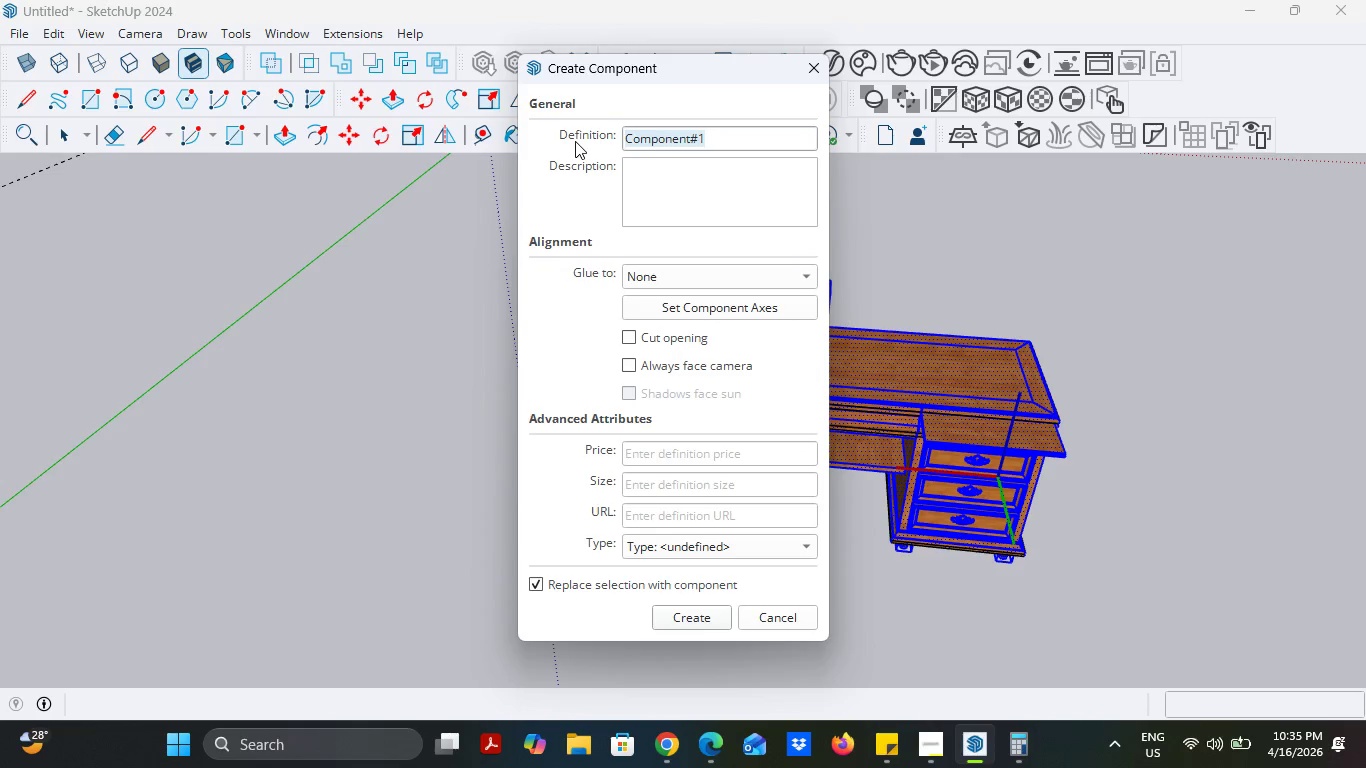 
key(Enter)
 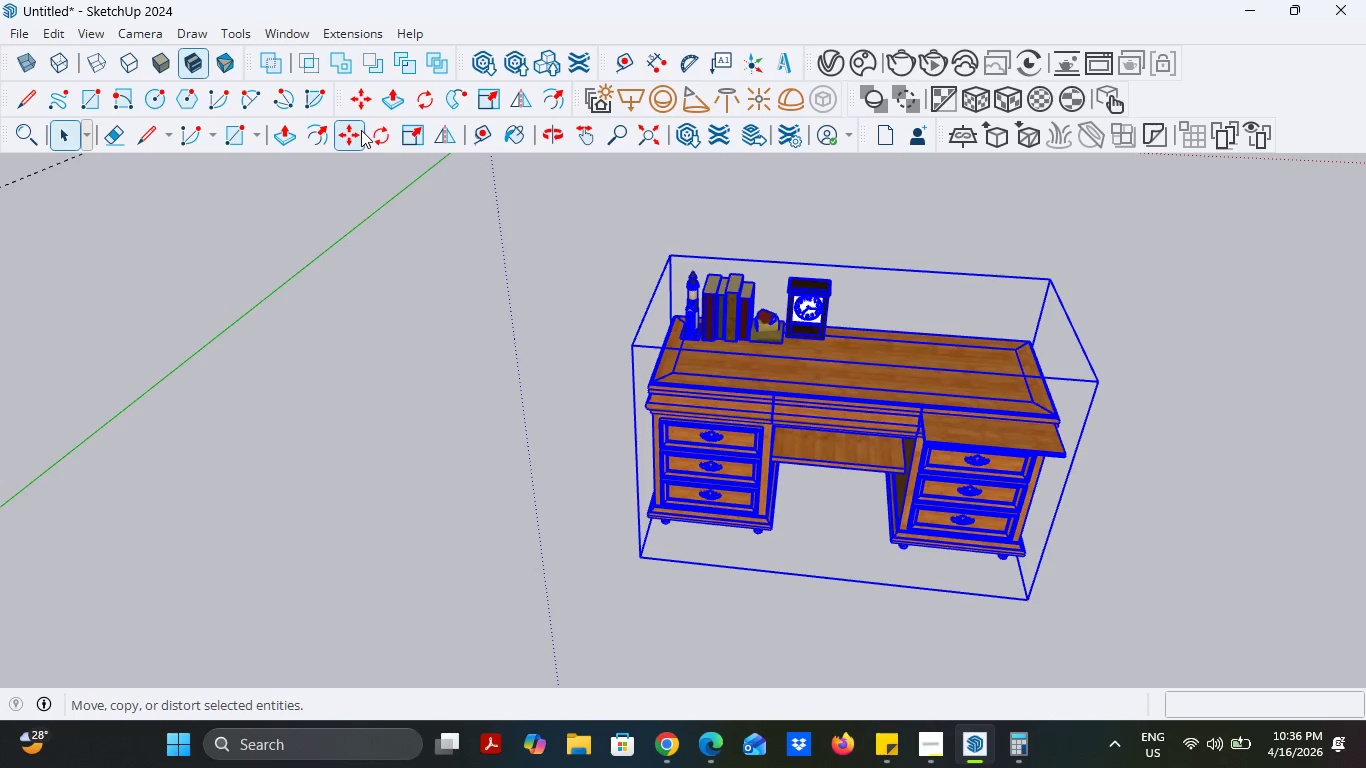 
double_click([779, 382])
 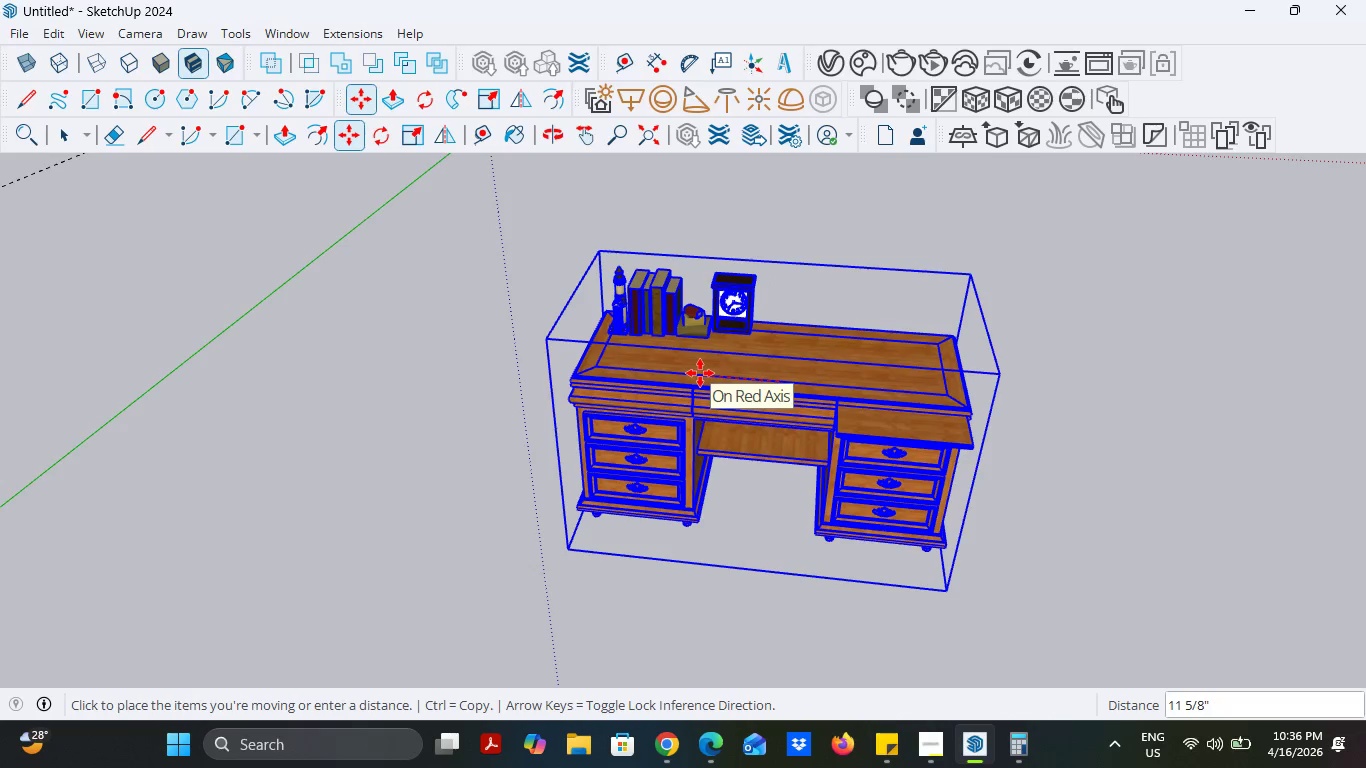 
type(300)
 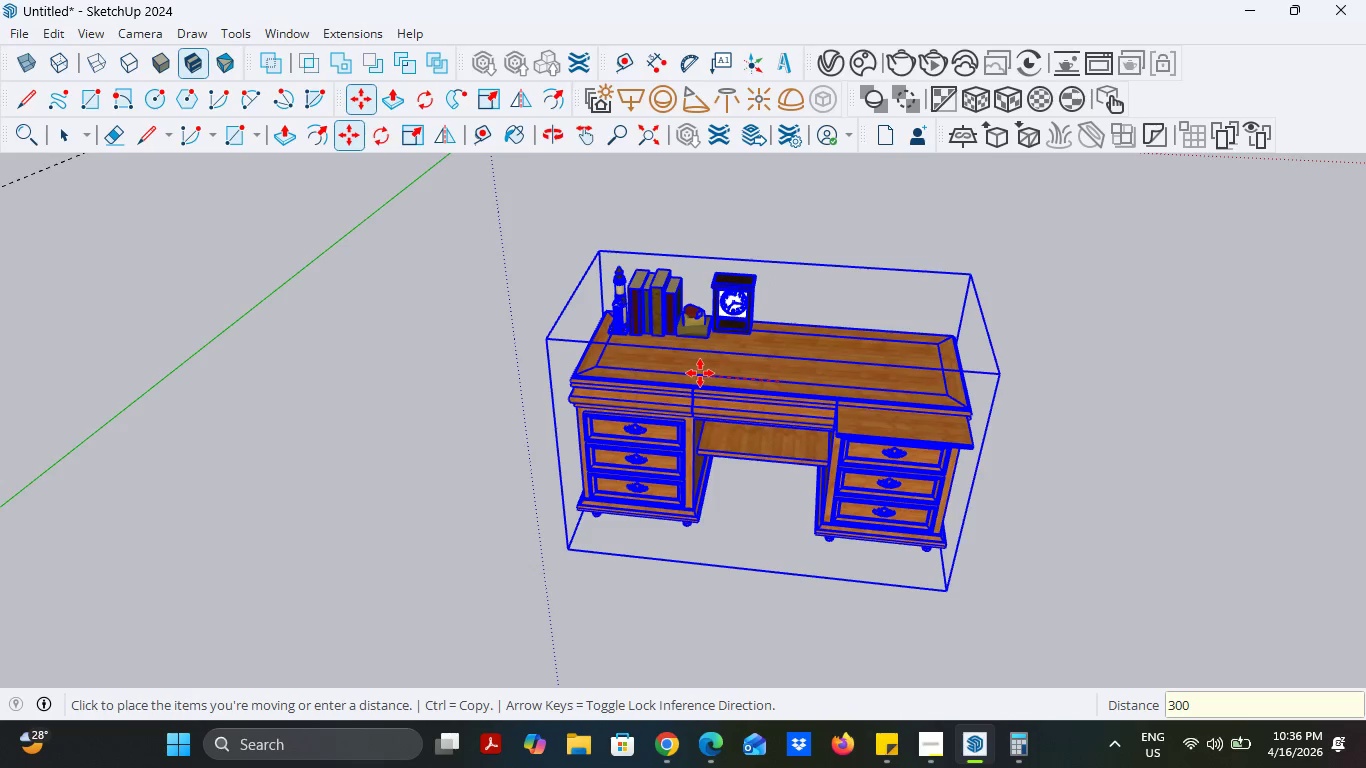 
key(Enter)
 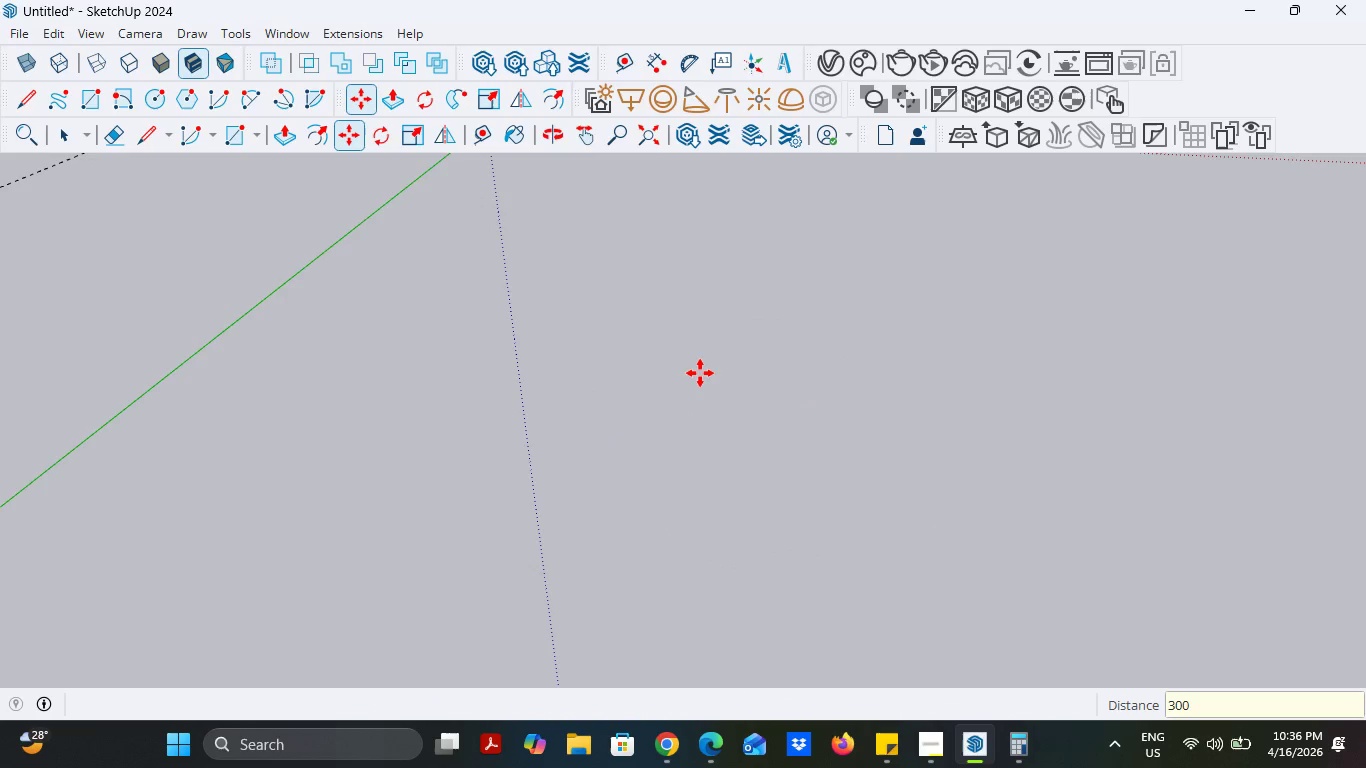 
scroll: coordinate [556, 385], scroll_direction: up, amount: 8.0
 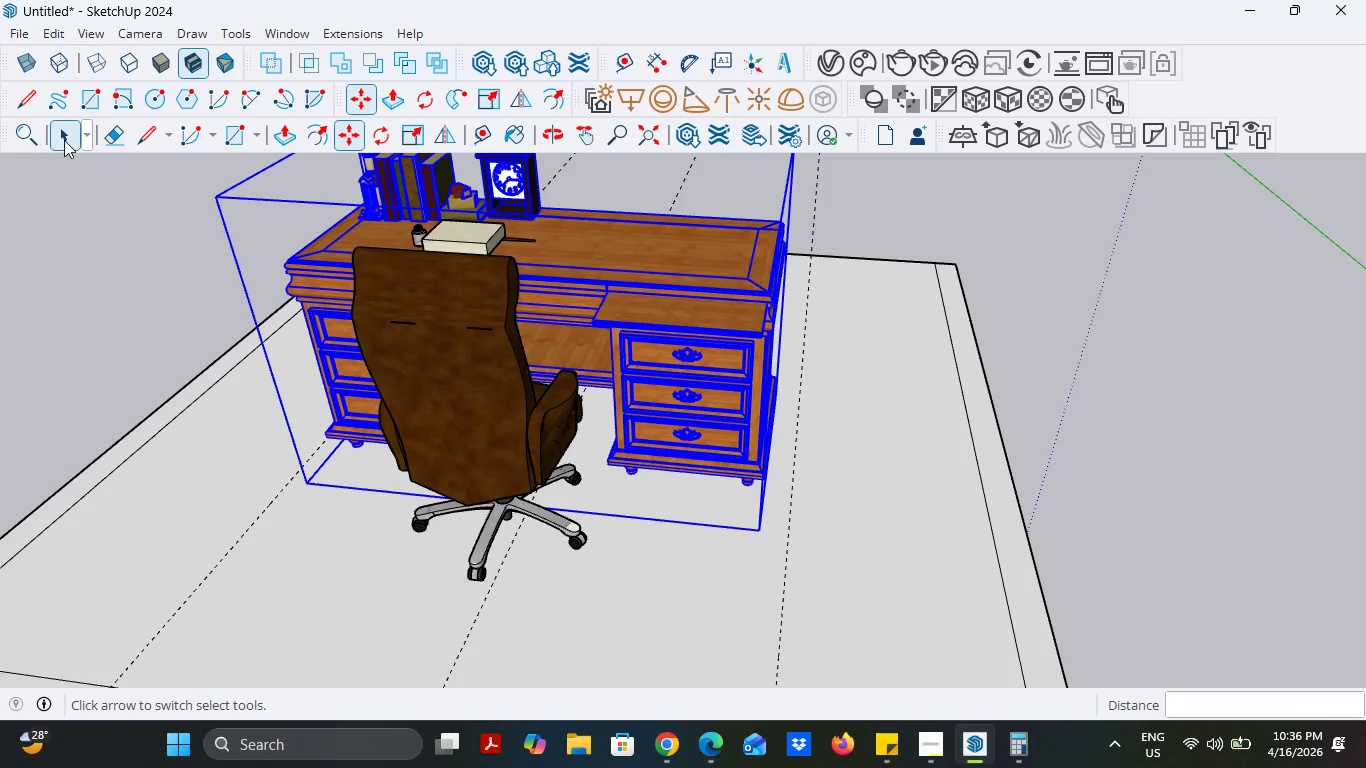 
double_click([76, 290])
 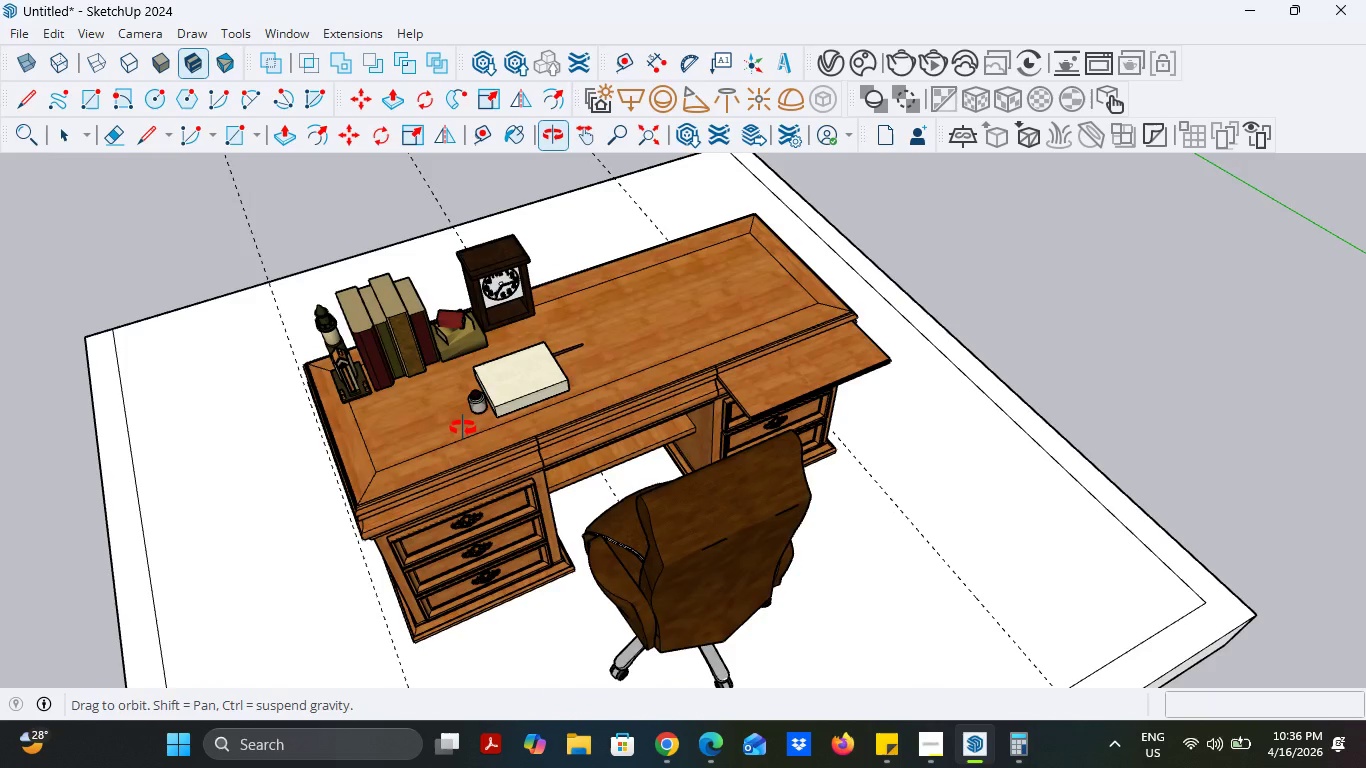 
scroll: coordinate [492, 371], scroll_direction: up, amount: 5.0
 